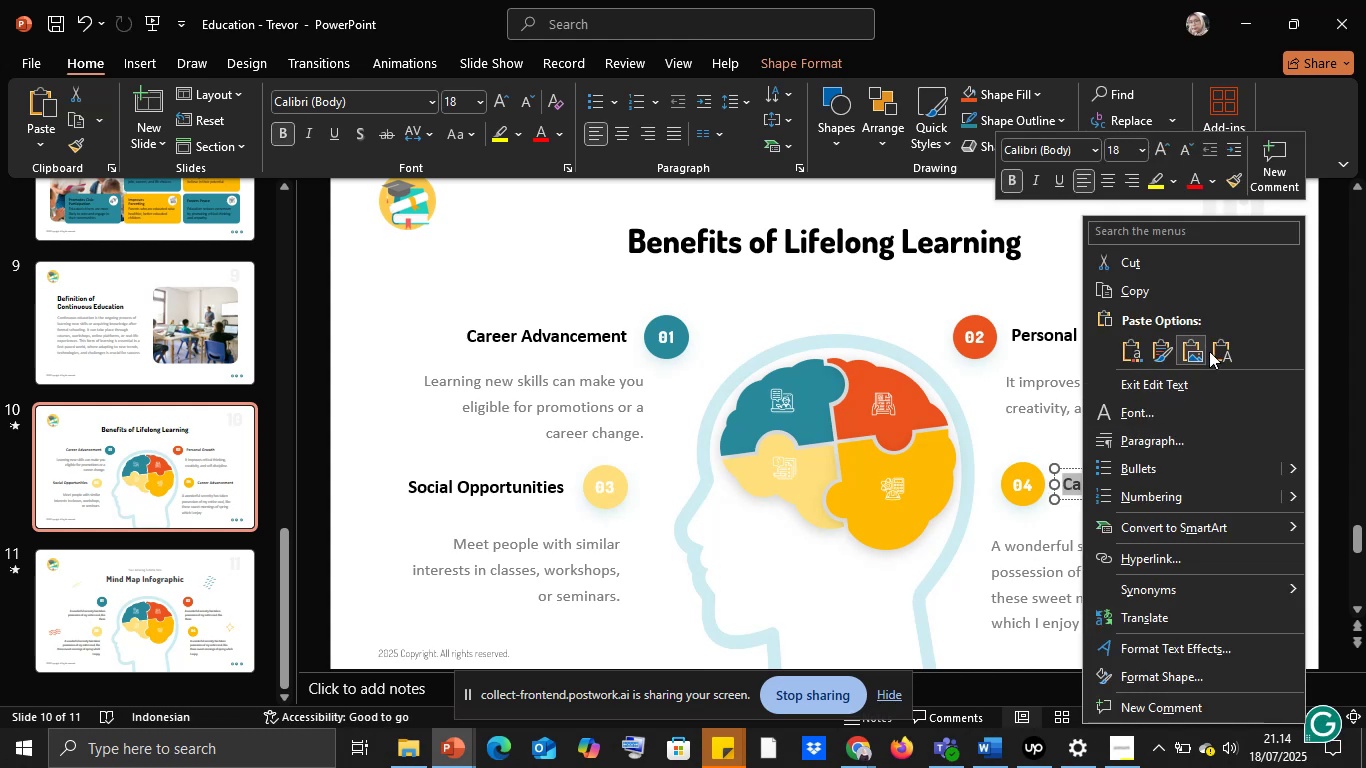 
left_click([1218, 344])
 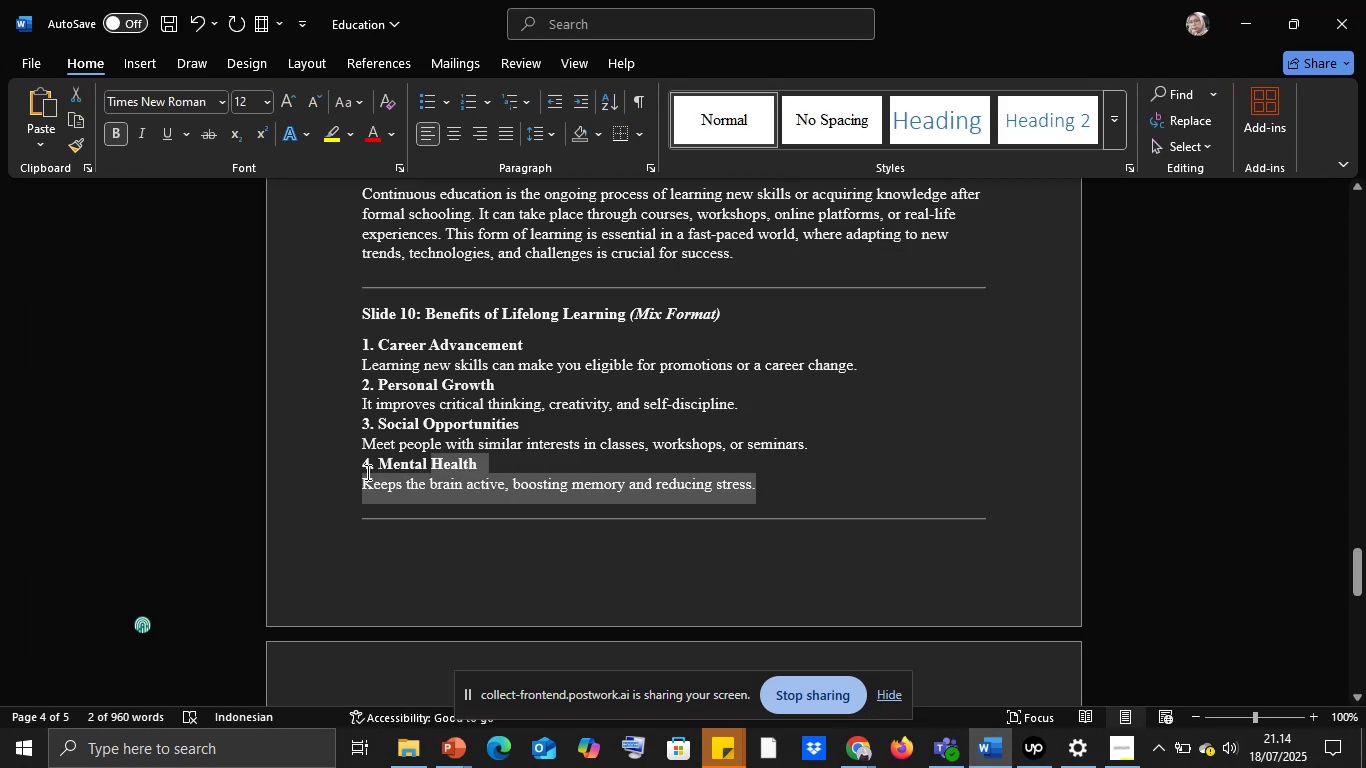 
key(Control+C)
 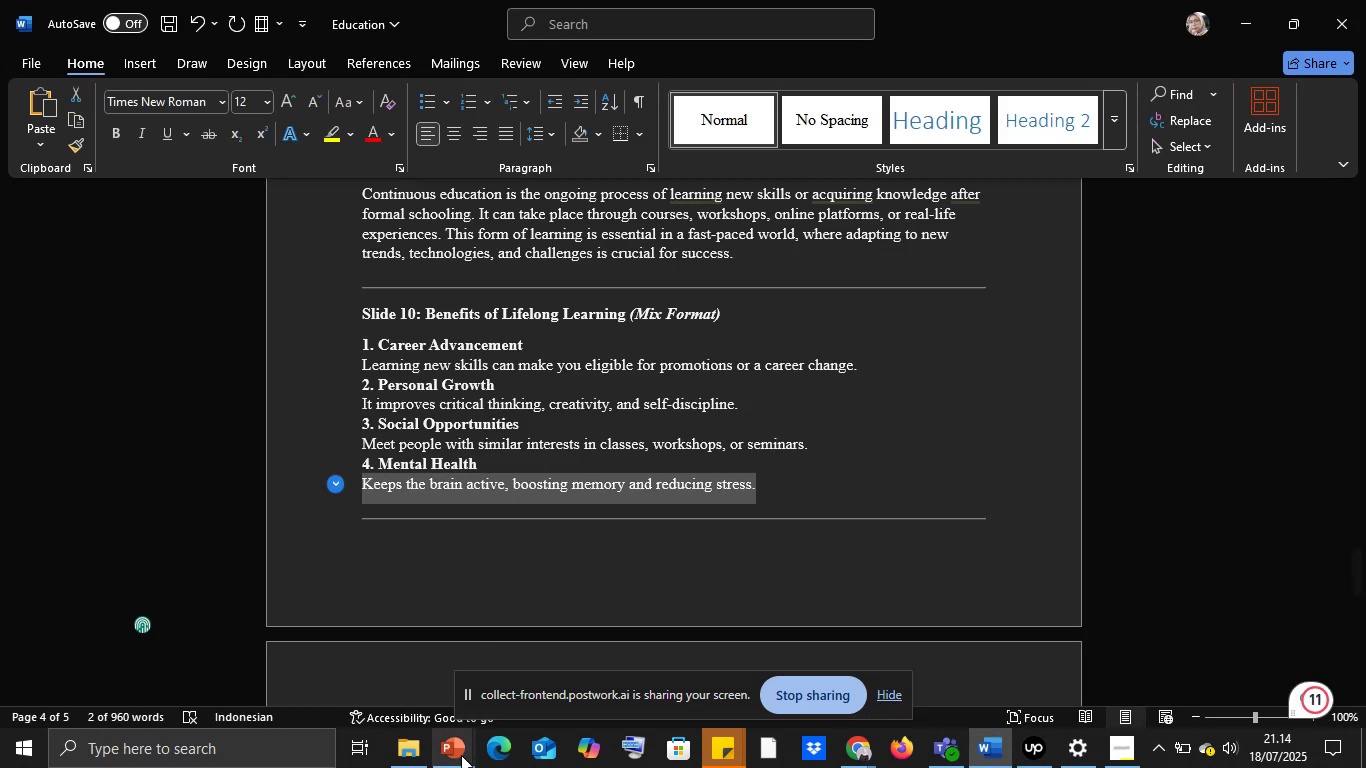 
left_click([461, 756])
 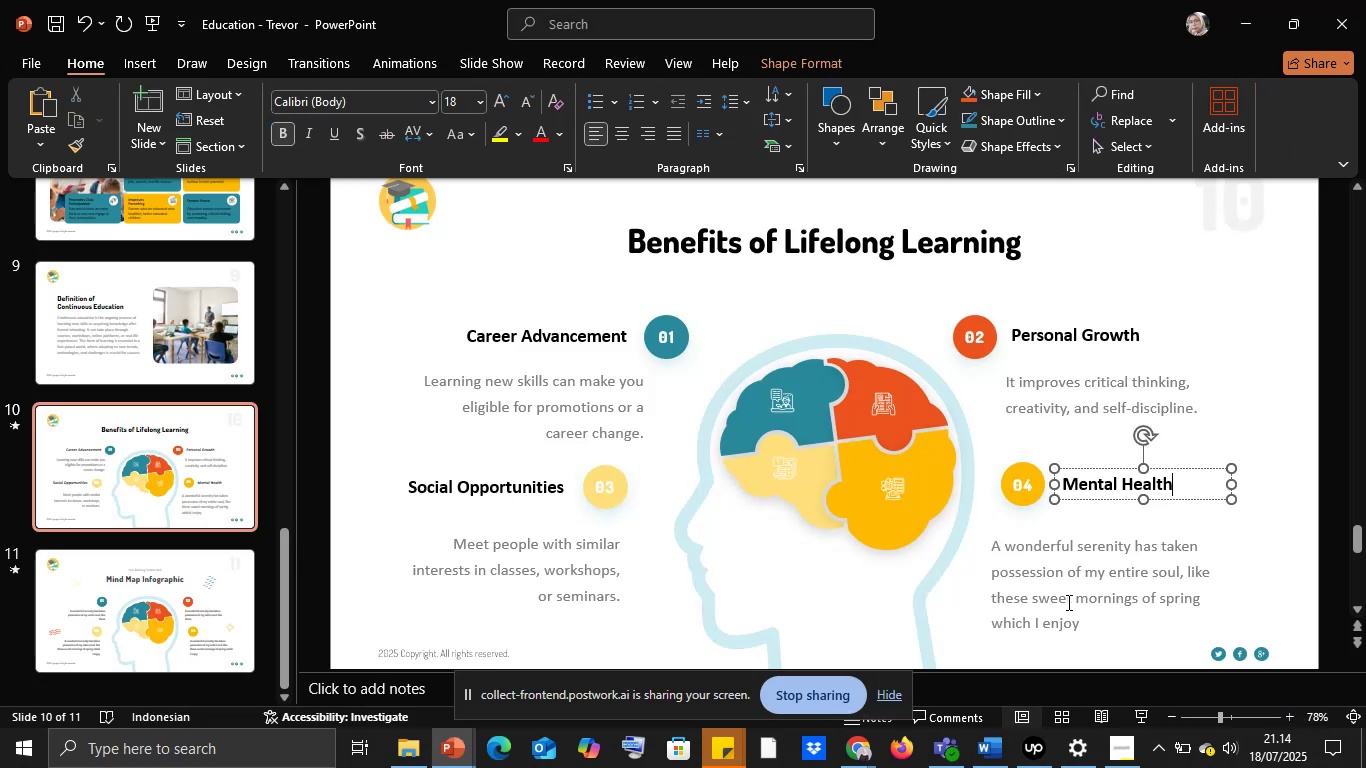 
left_click([1080, 572])
 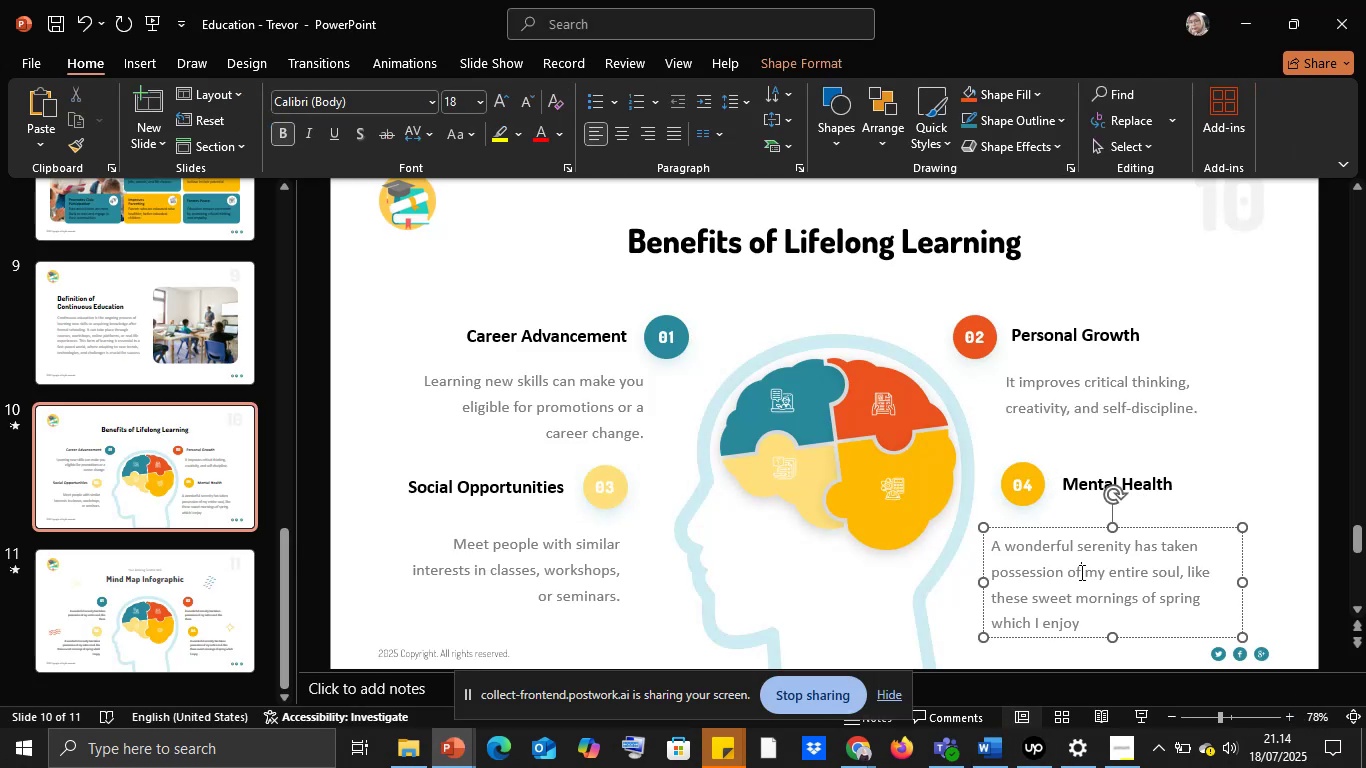 
key(Control+ControlLeft)
 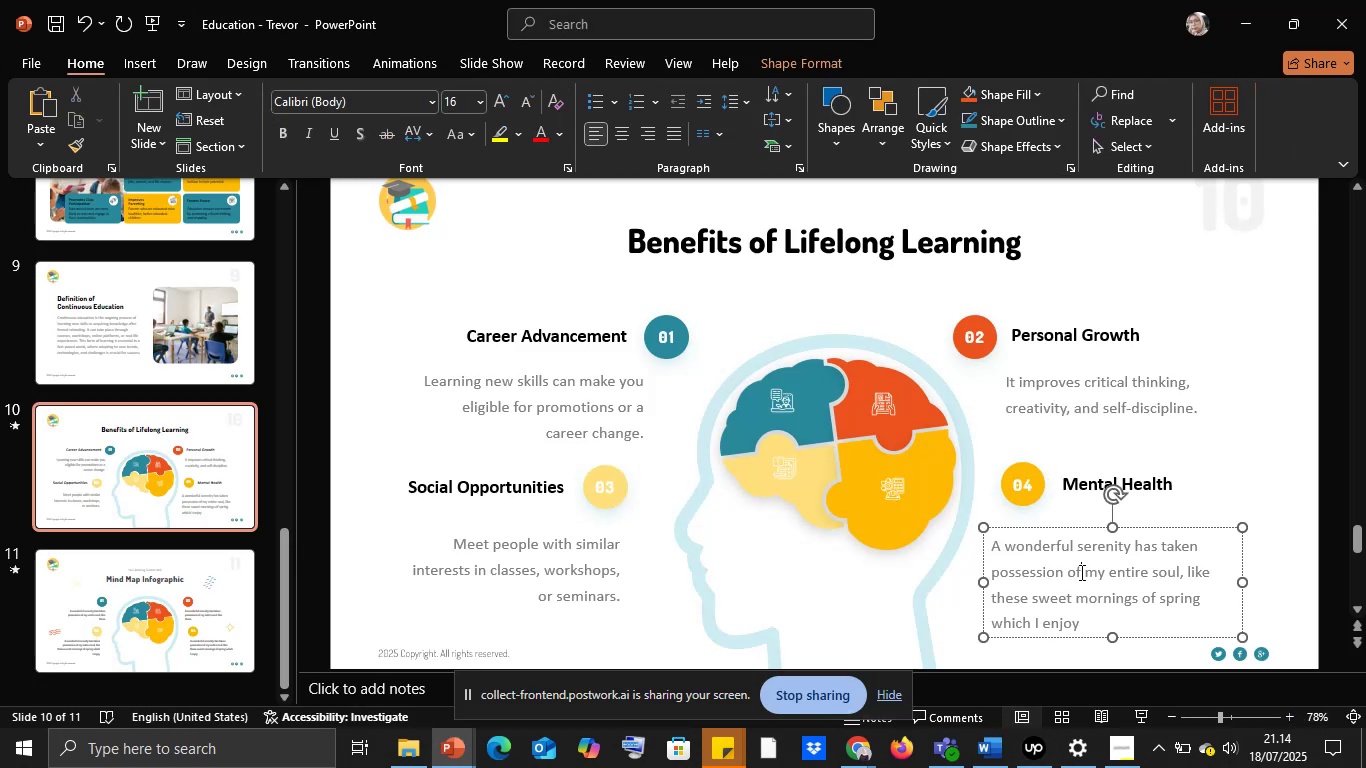 
key(Control+A)
 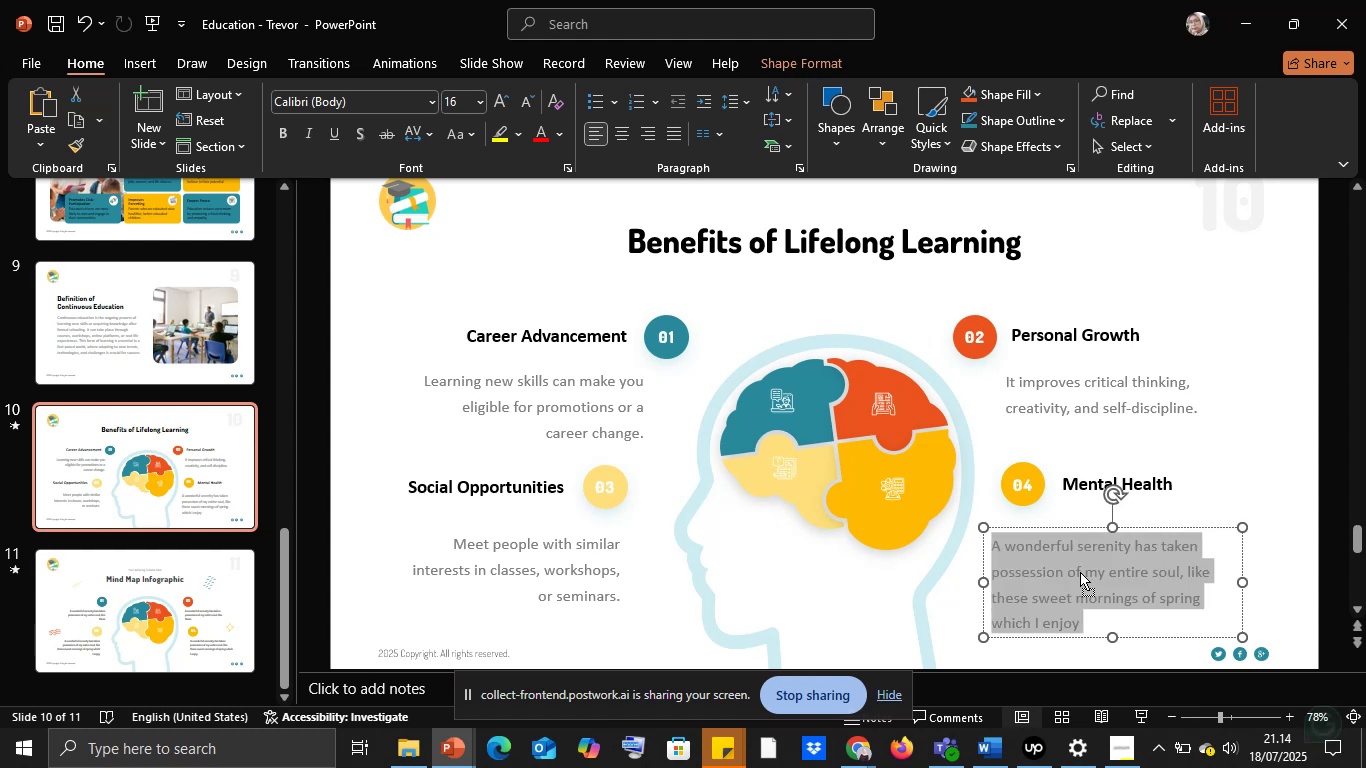 
right_click([1080, 572])
 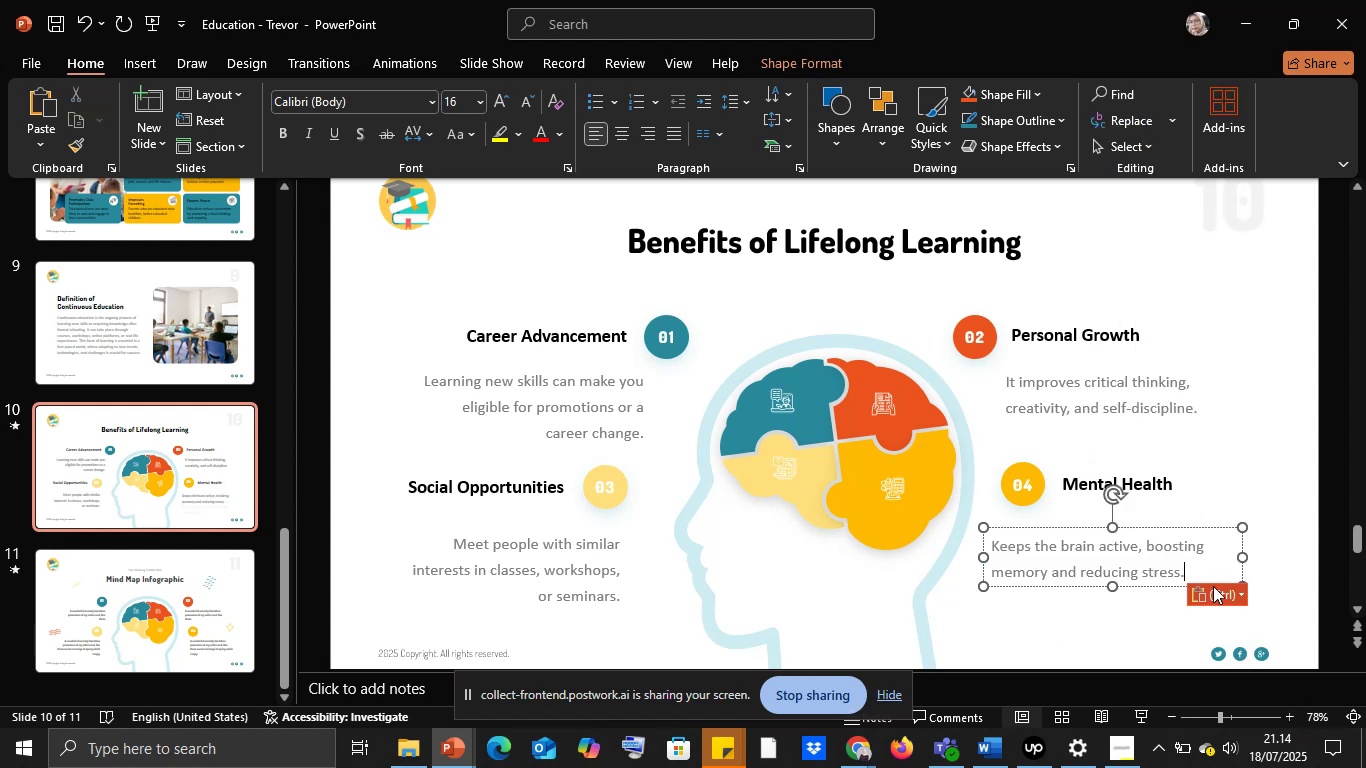 
left_click([1257, 533])
 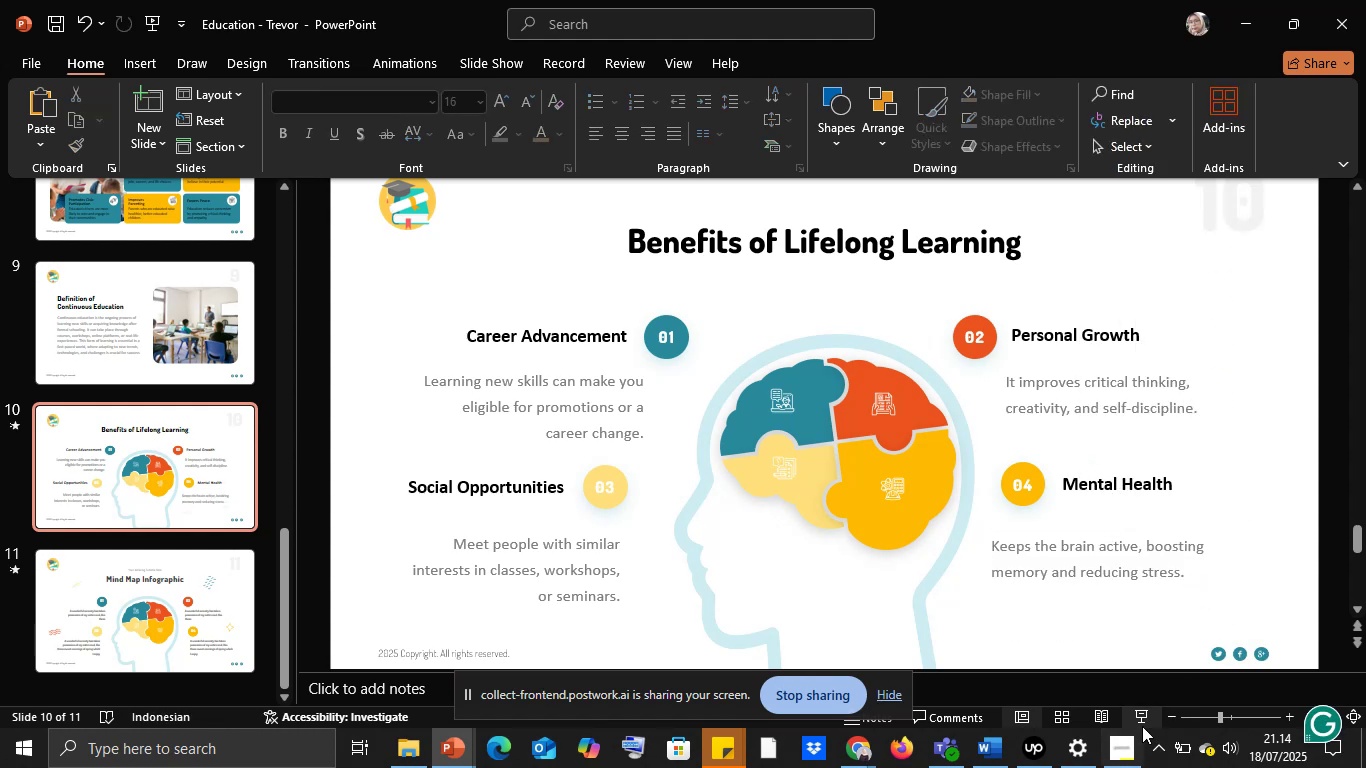 
left_click([1144, 713])
 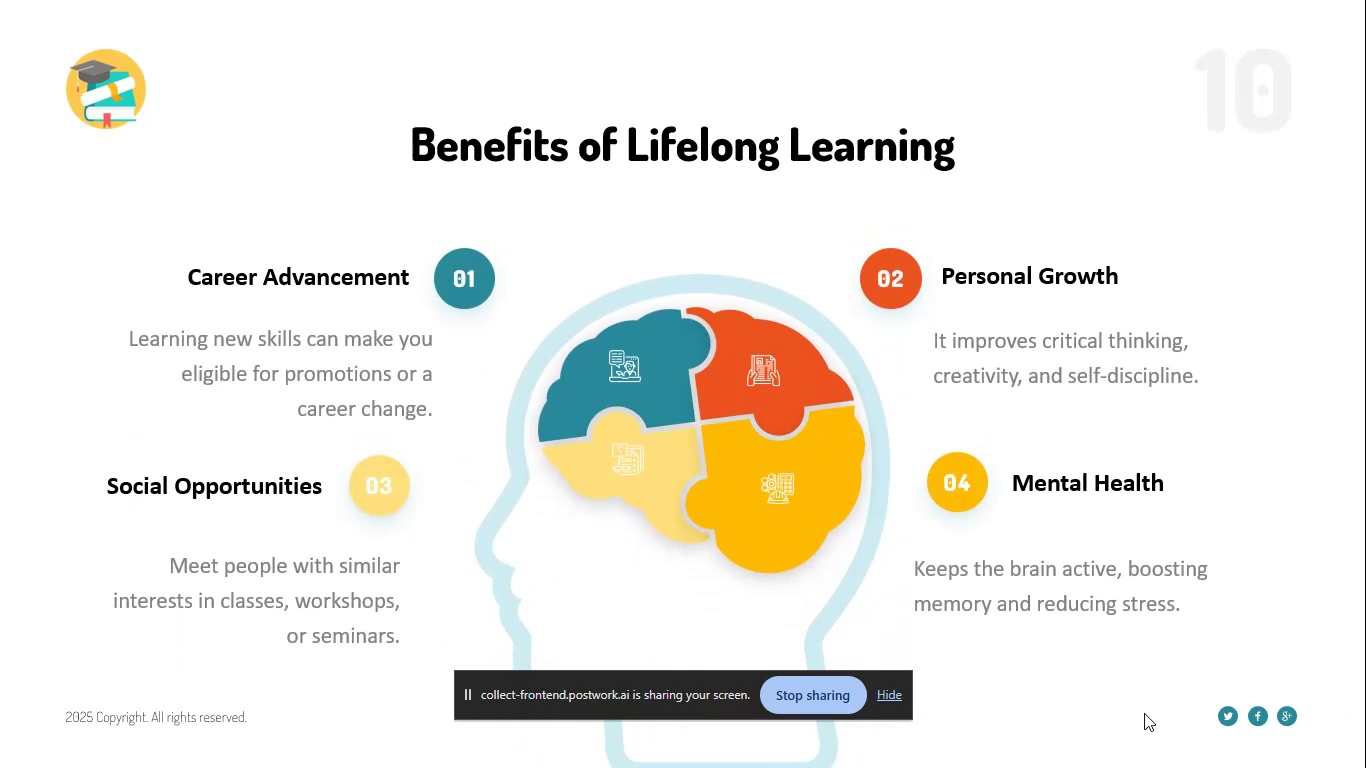 
wait(6.14)
 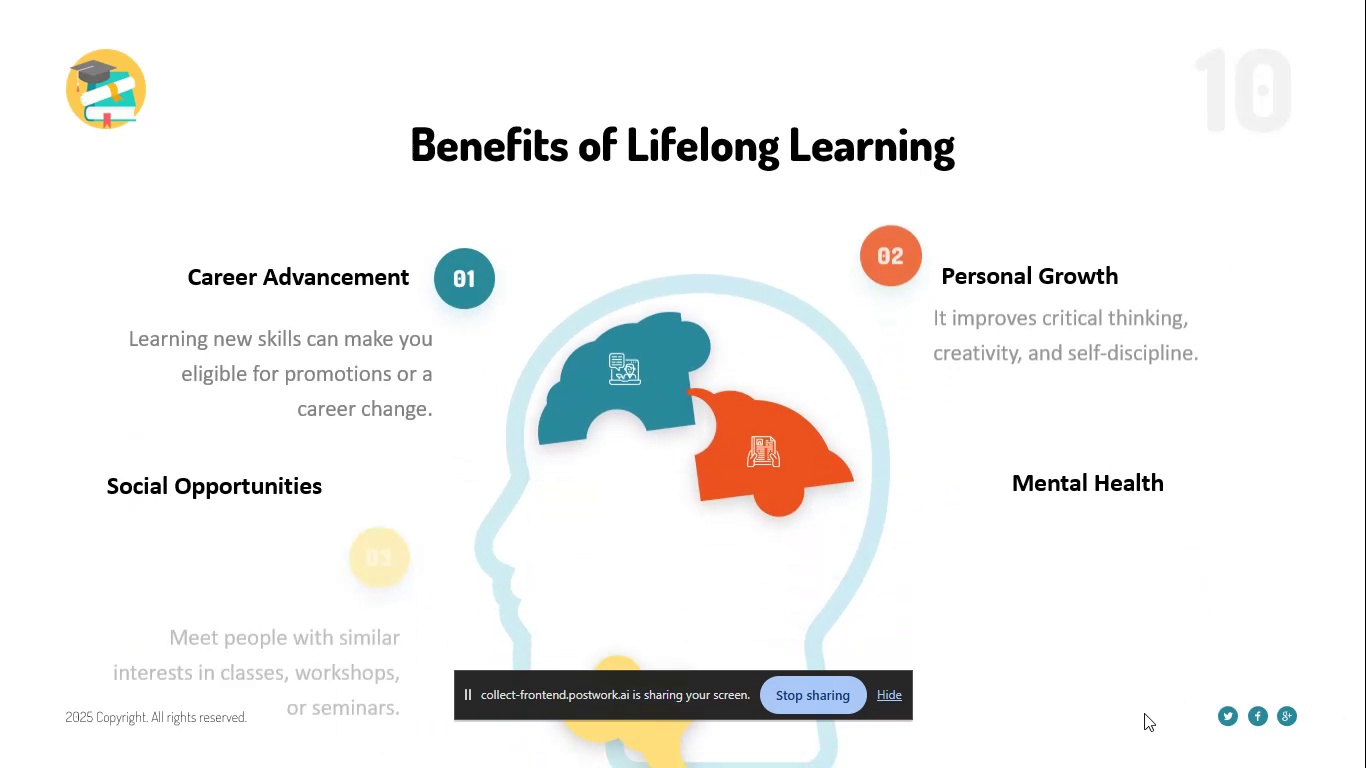 
key(Escape)
 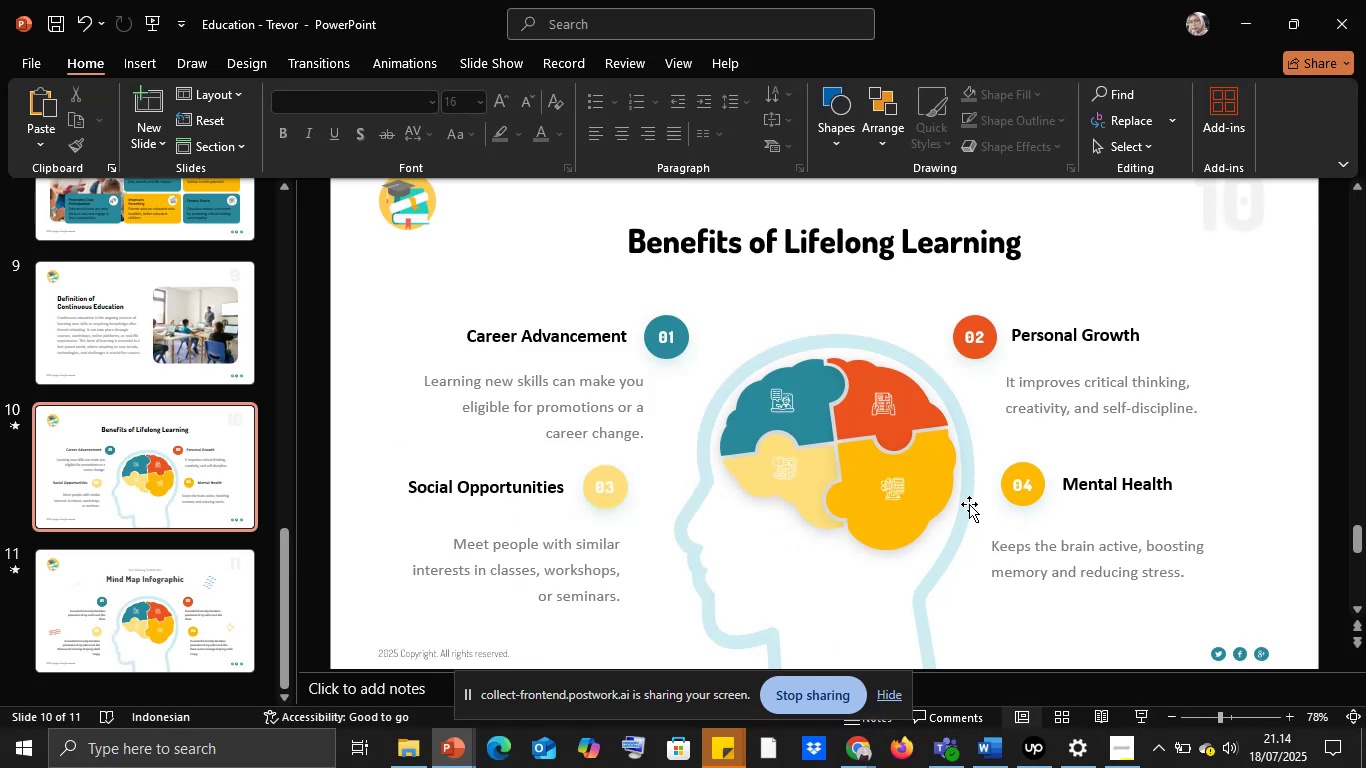 
scroll: coordinate [855, 479], scroll_direction: down, amount: 2.0
 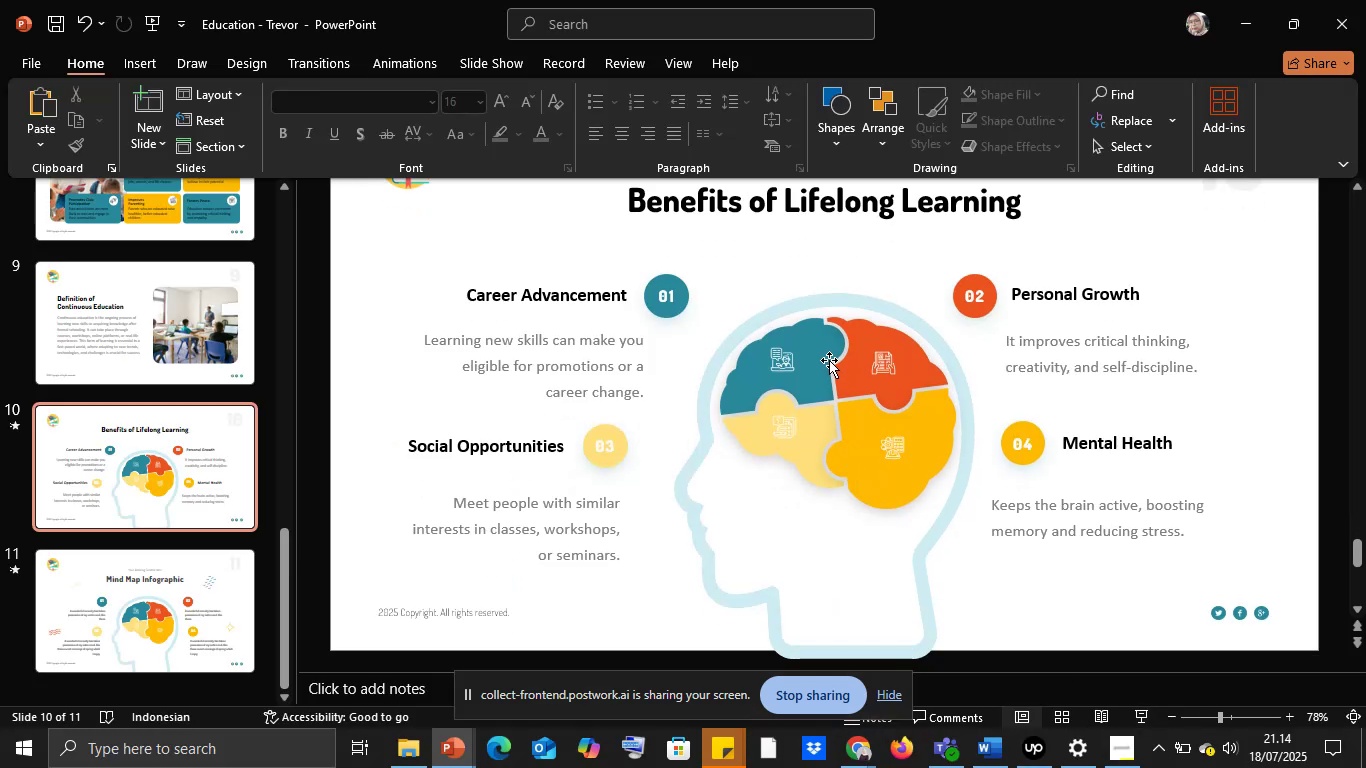 
key(Shift+ShiftLeft)
 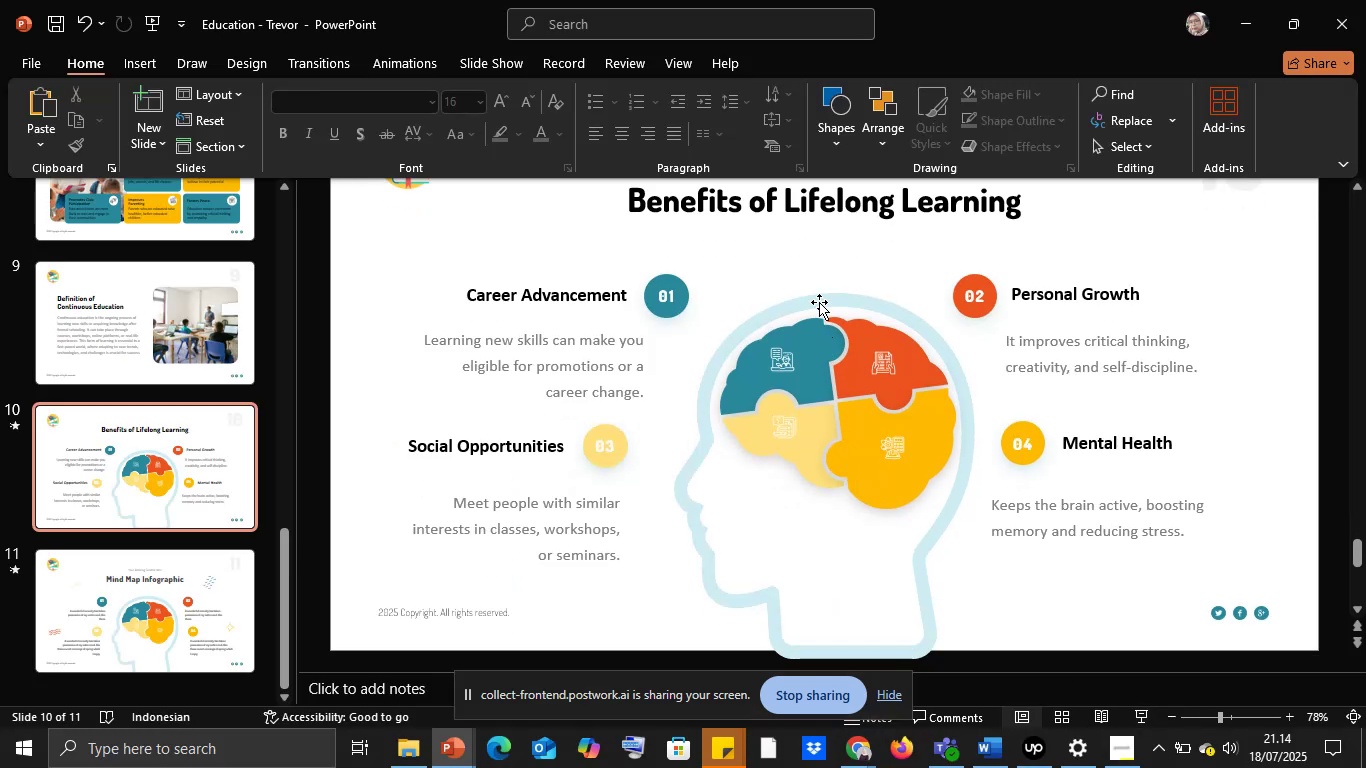 
left_click([819, 301])
 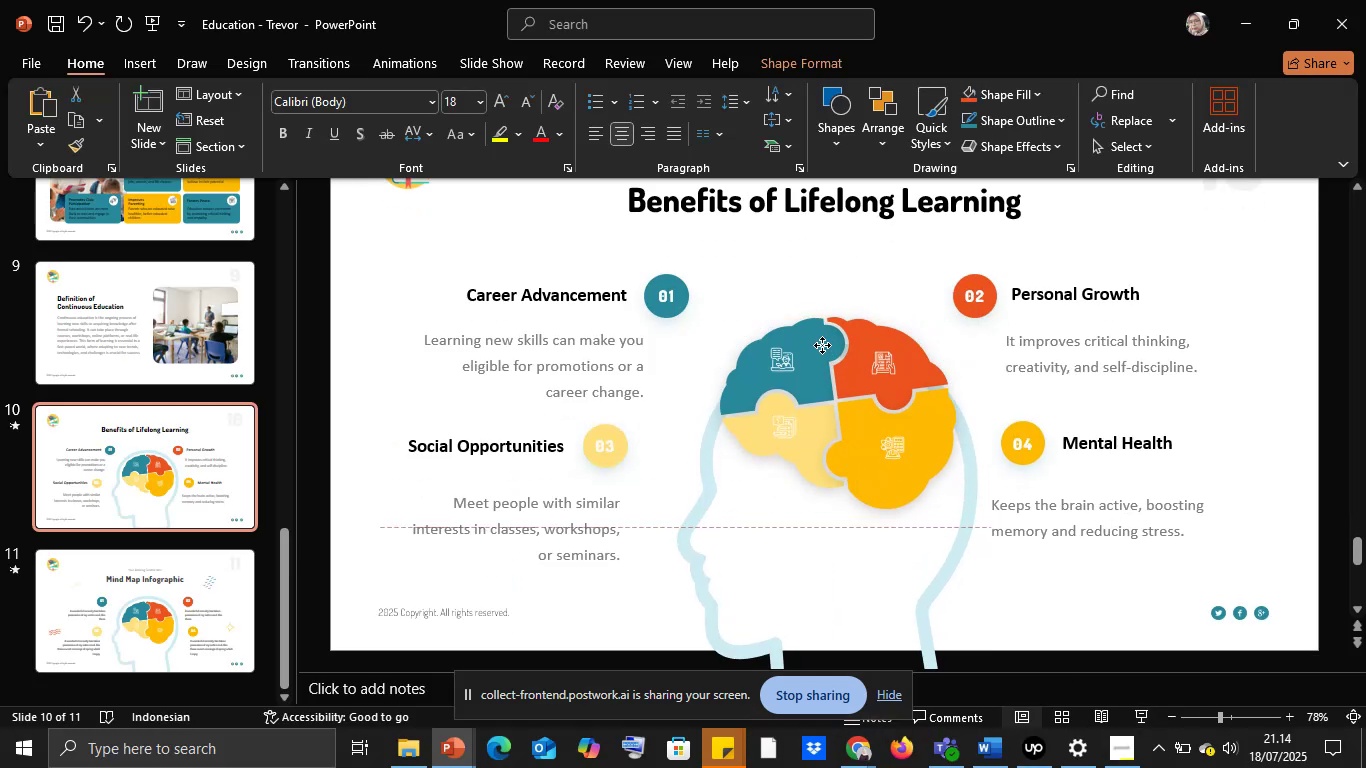 
key(Control+Z)
 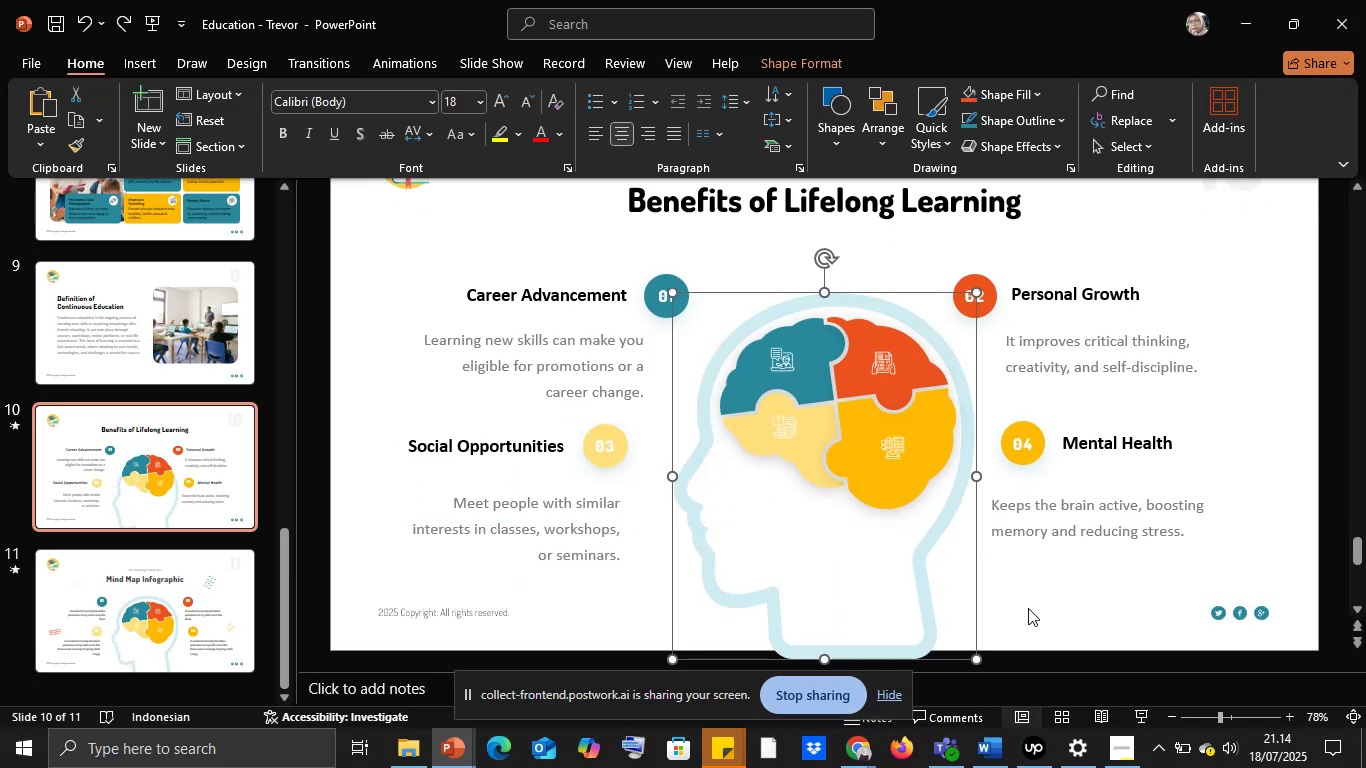 
left_click([1026, 606])
 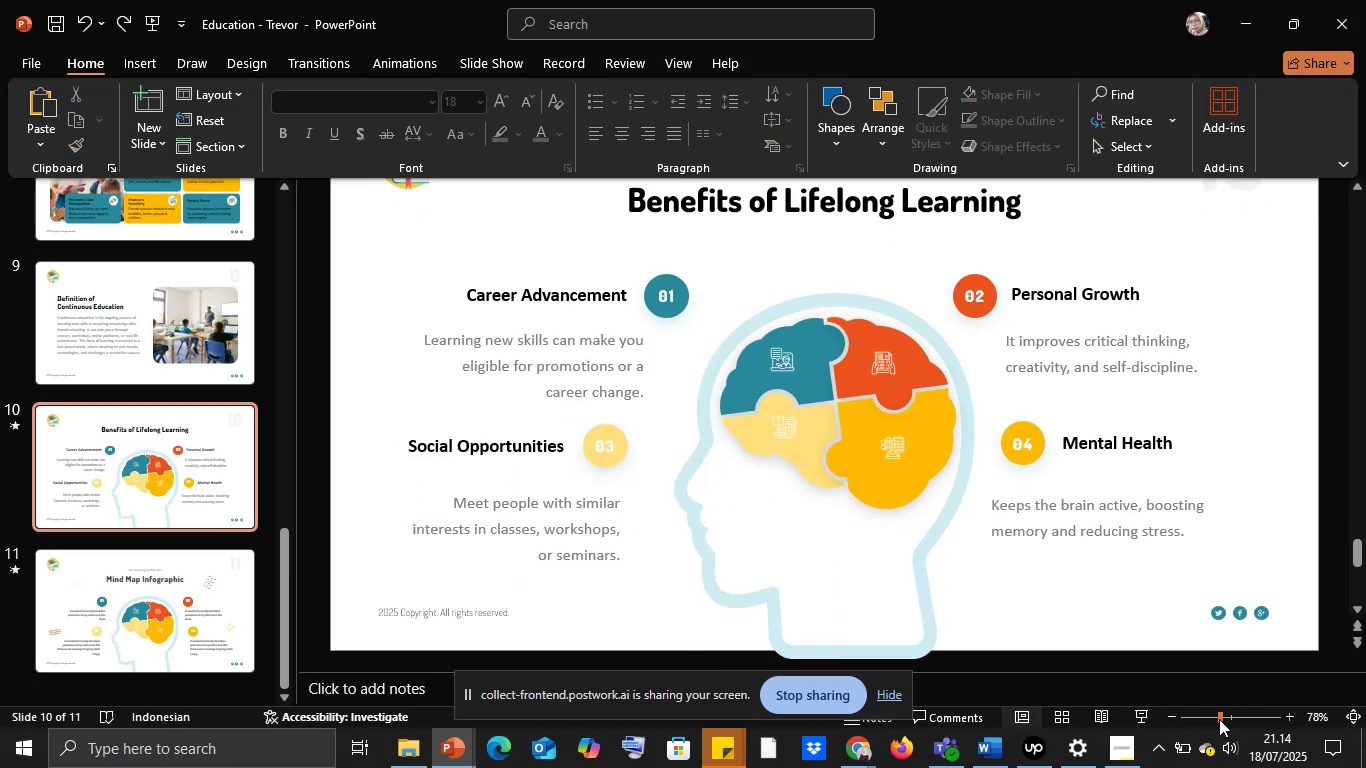 
left_click([1213, 718])
 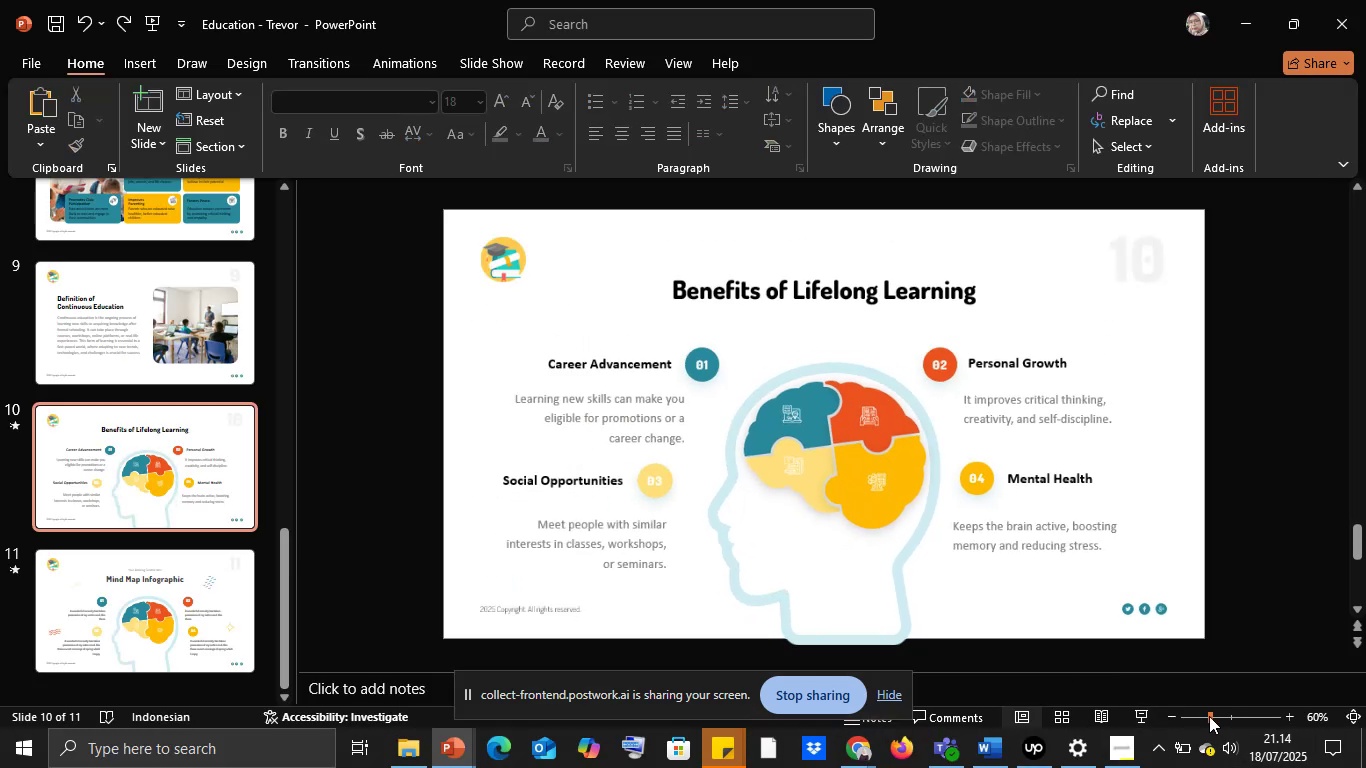 
double_click([1023, 612])
 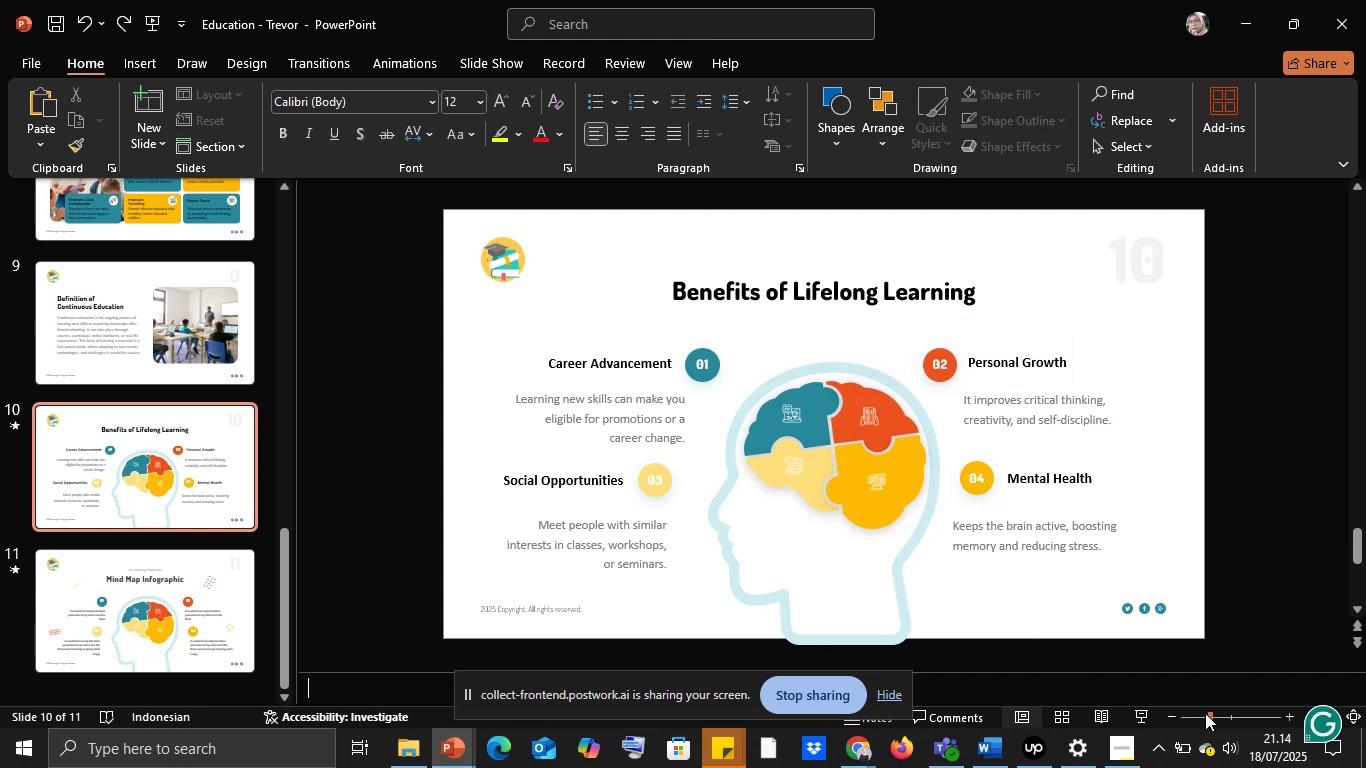 
double_click([1006, 606])
 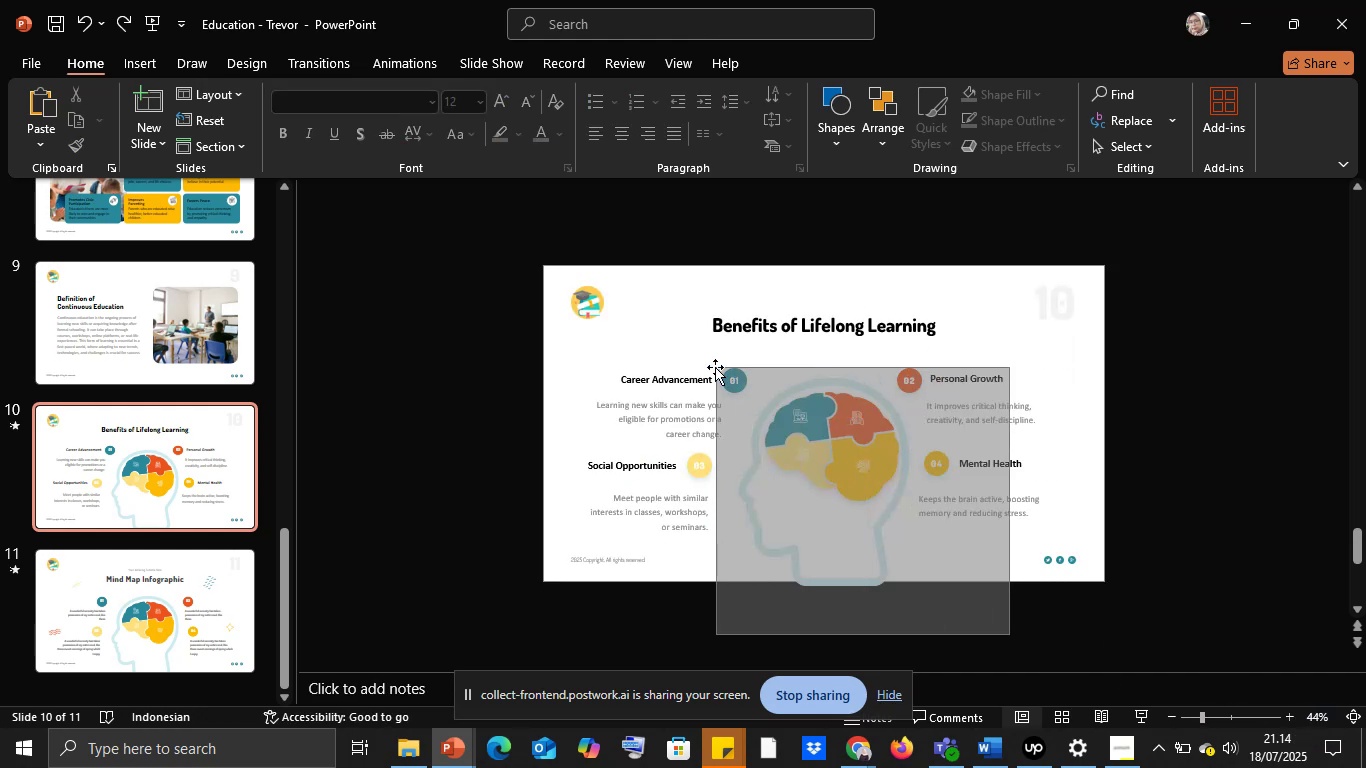 
hold_key(key=ShiftLeft, duration=1.28)
left_click([943, 474])
 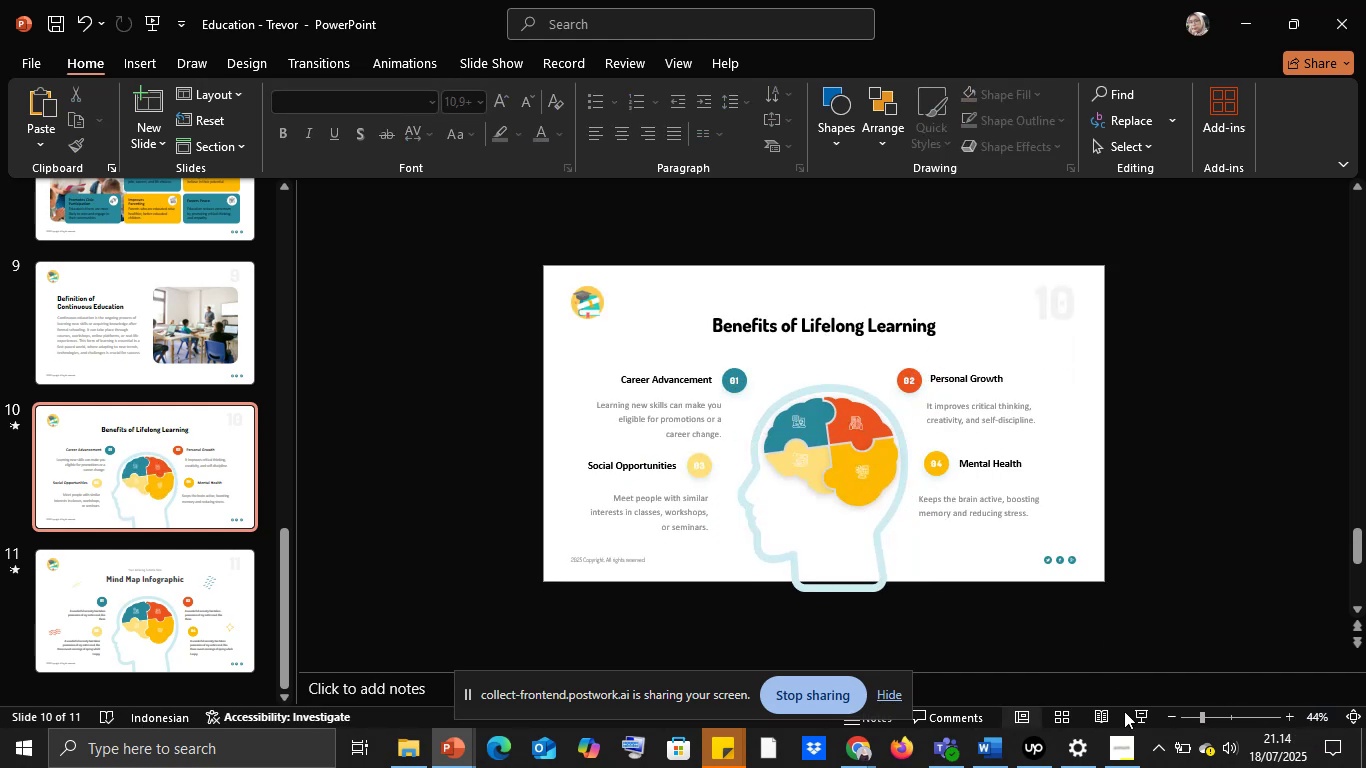 
wait(8.52)
 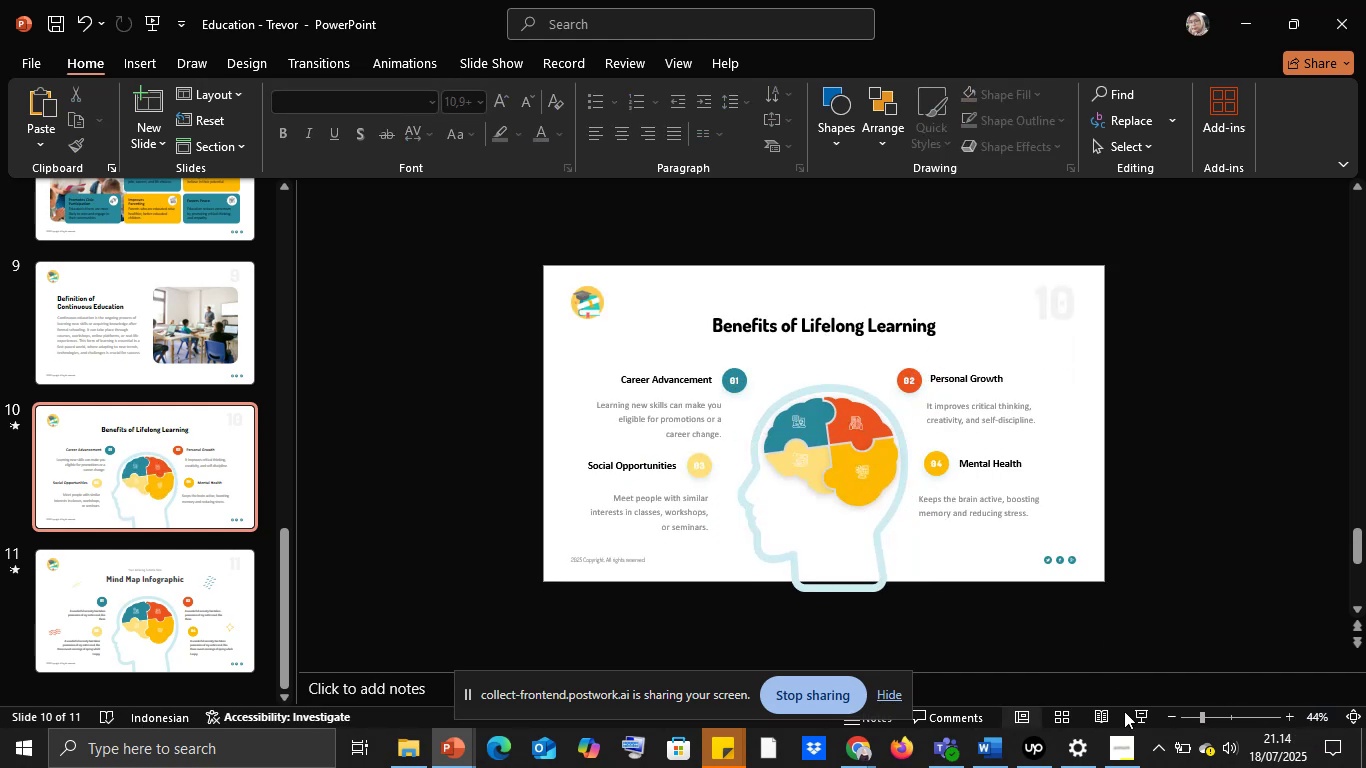 
key(Escape)
 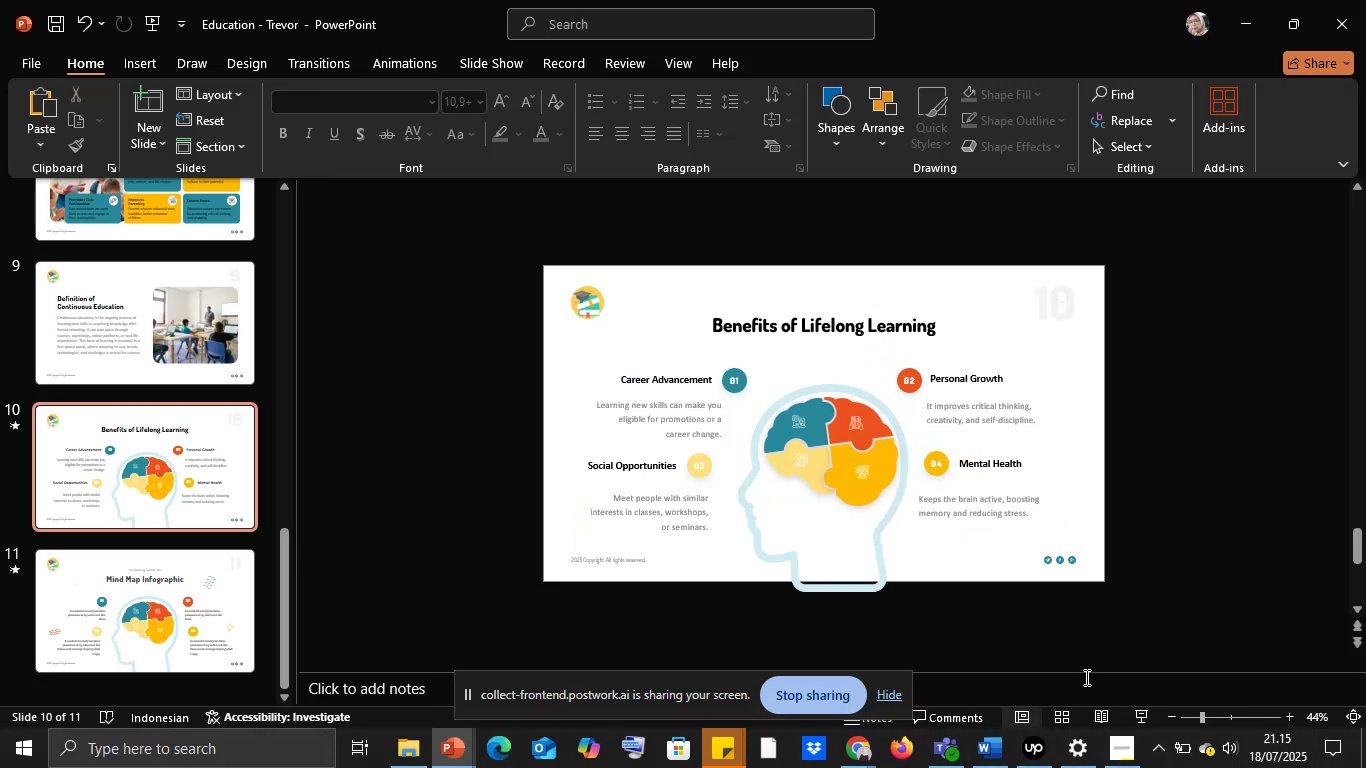 
left_click([1081, 657])
 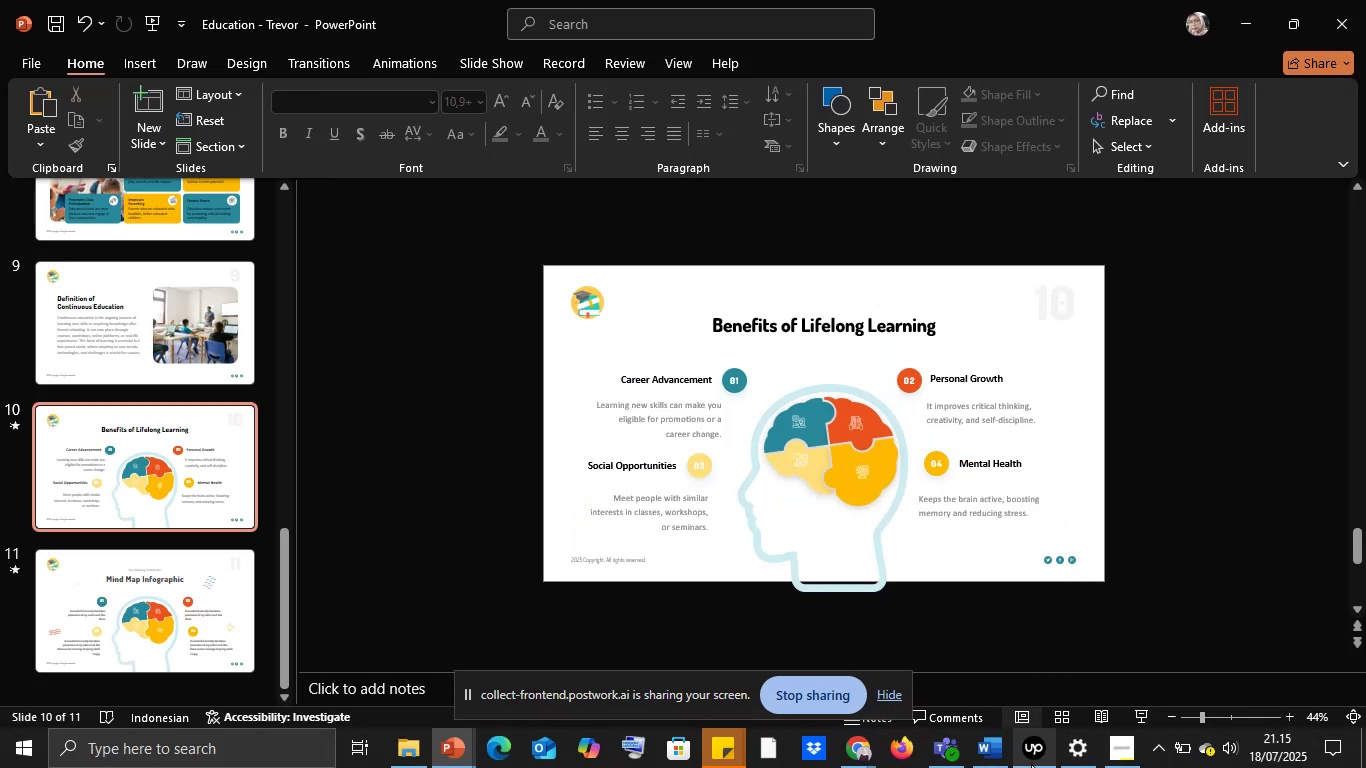 
left_click([1031, 764])
 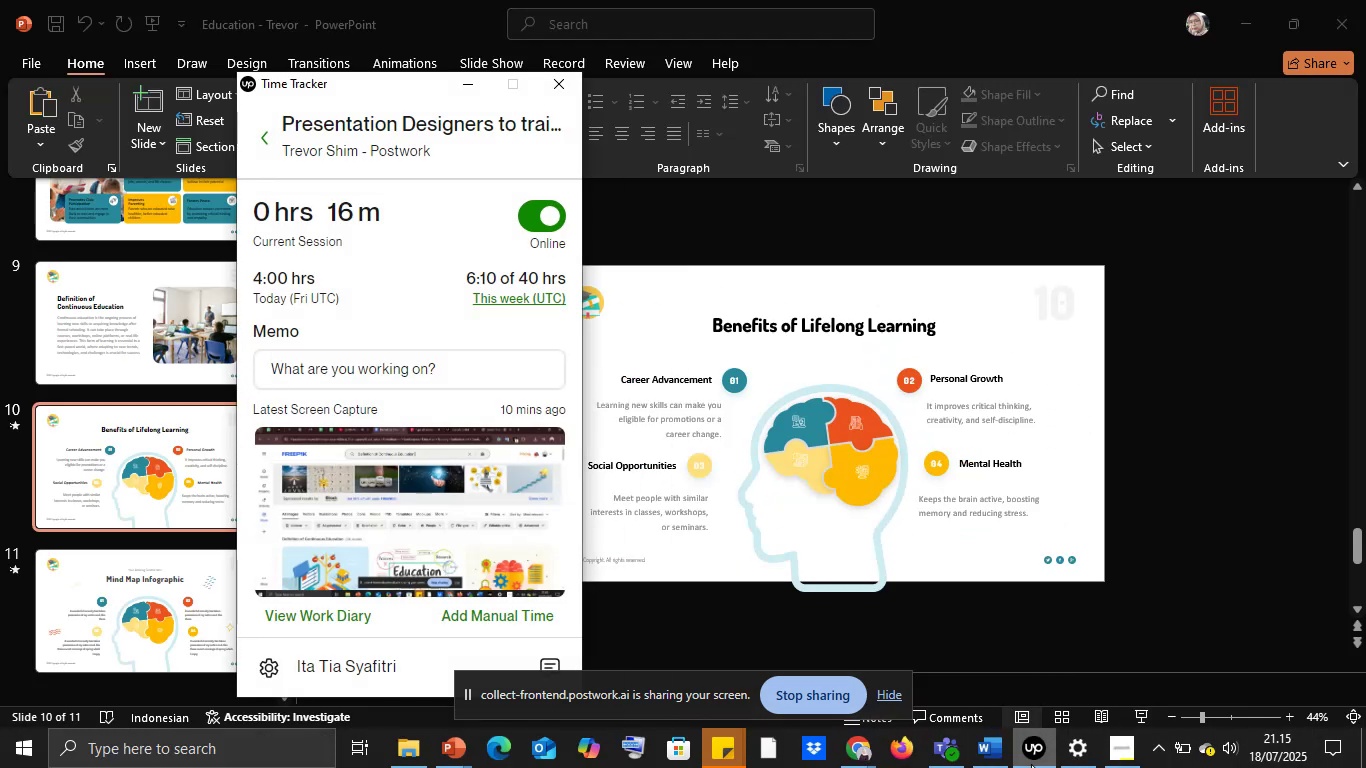 
left_click([1031, 764])
 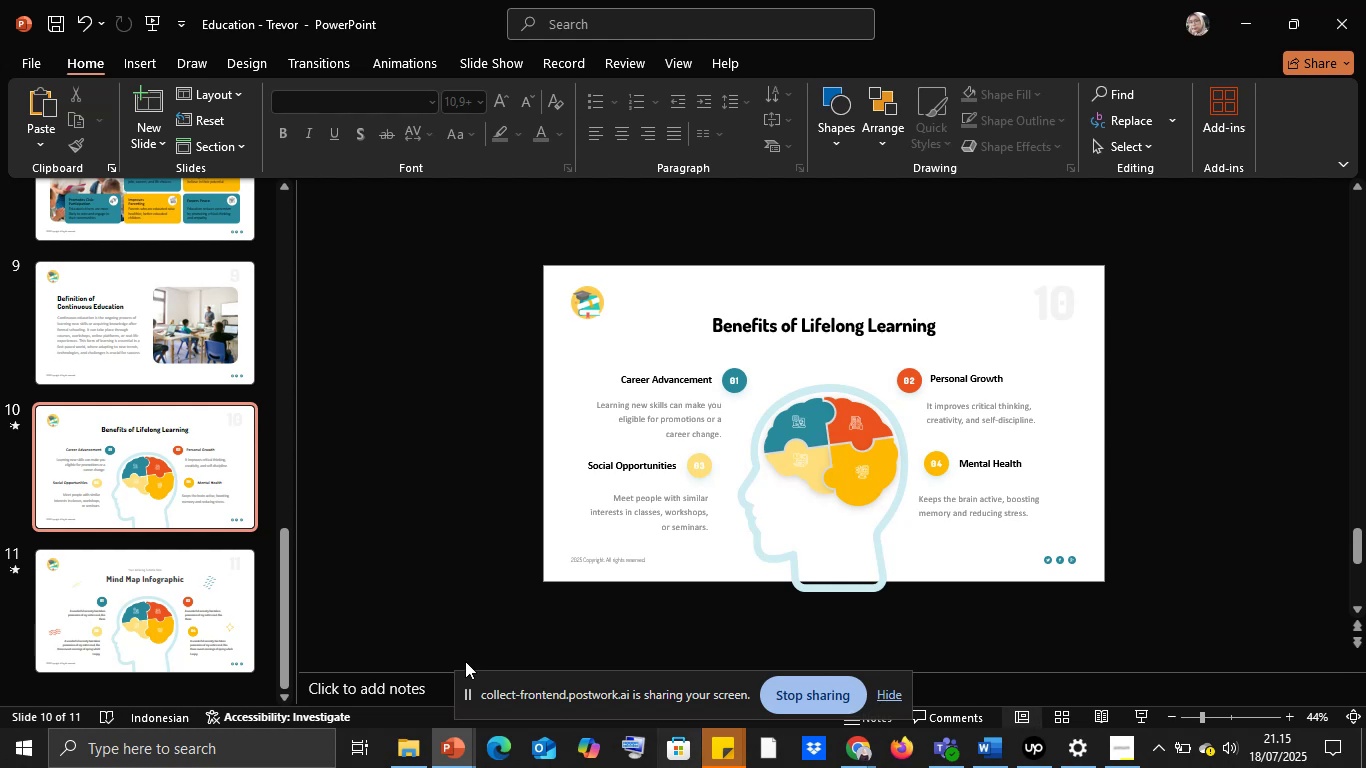 
wait(37.66)
 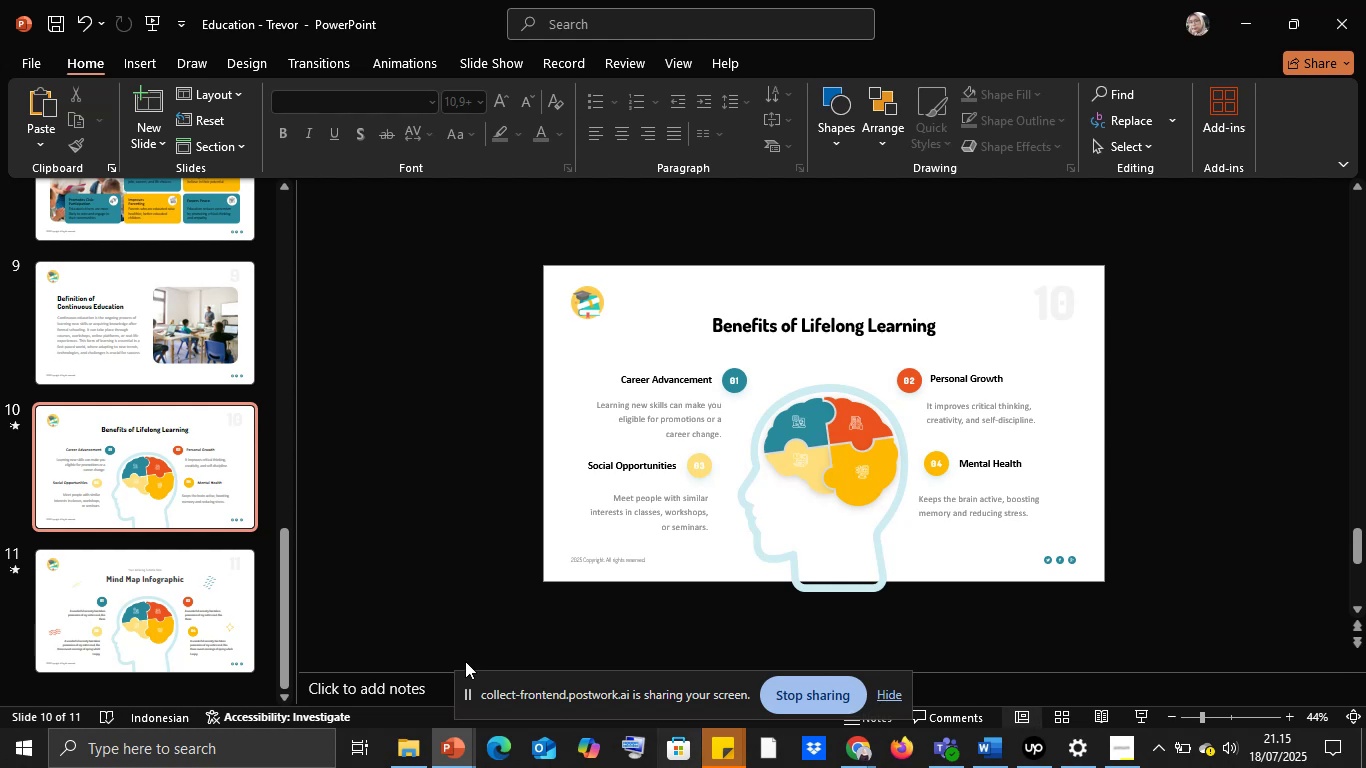 
left_click([110, 621])
 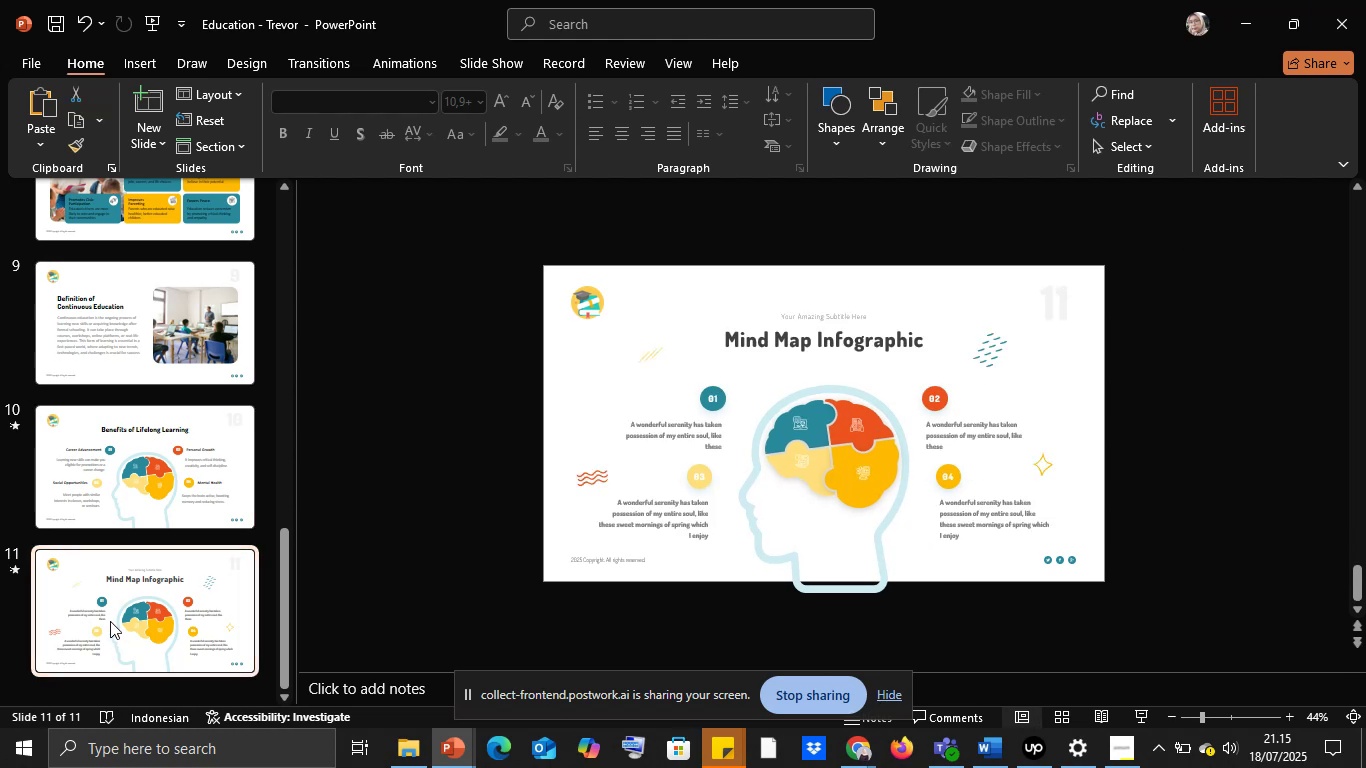 
key(Delete)
 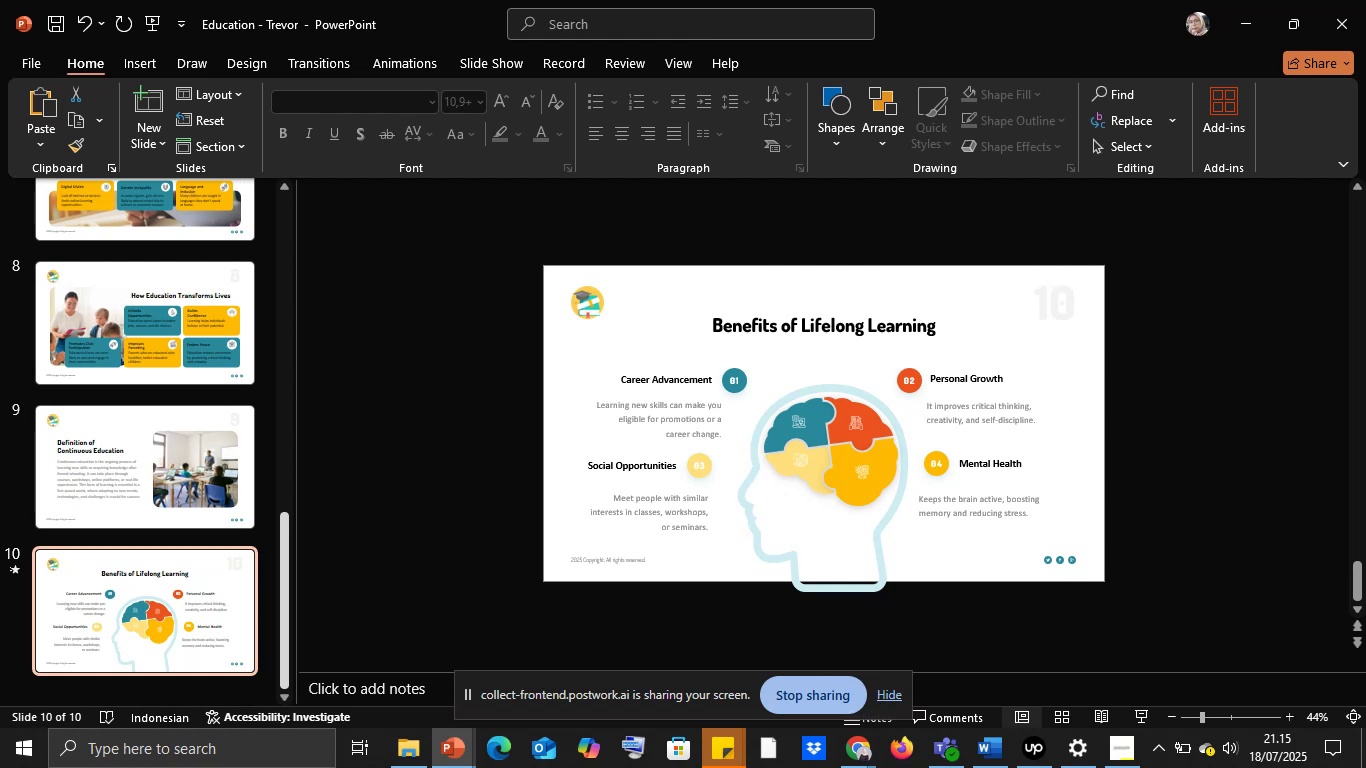 
wait(5.4)
 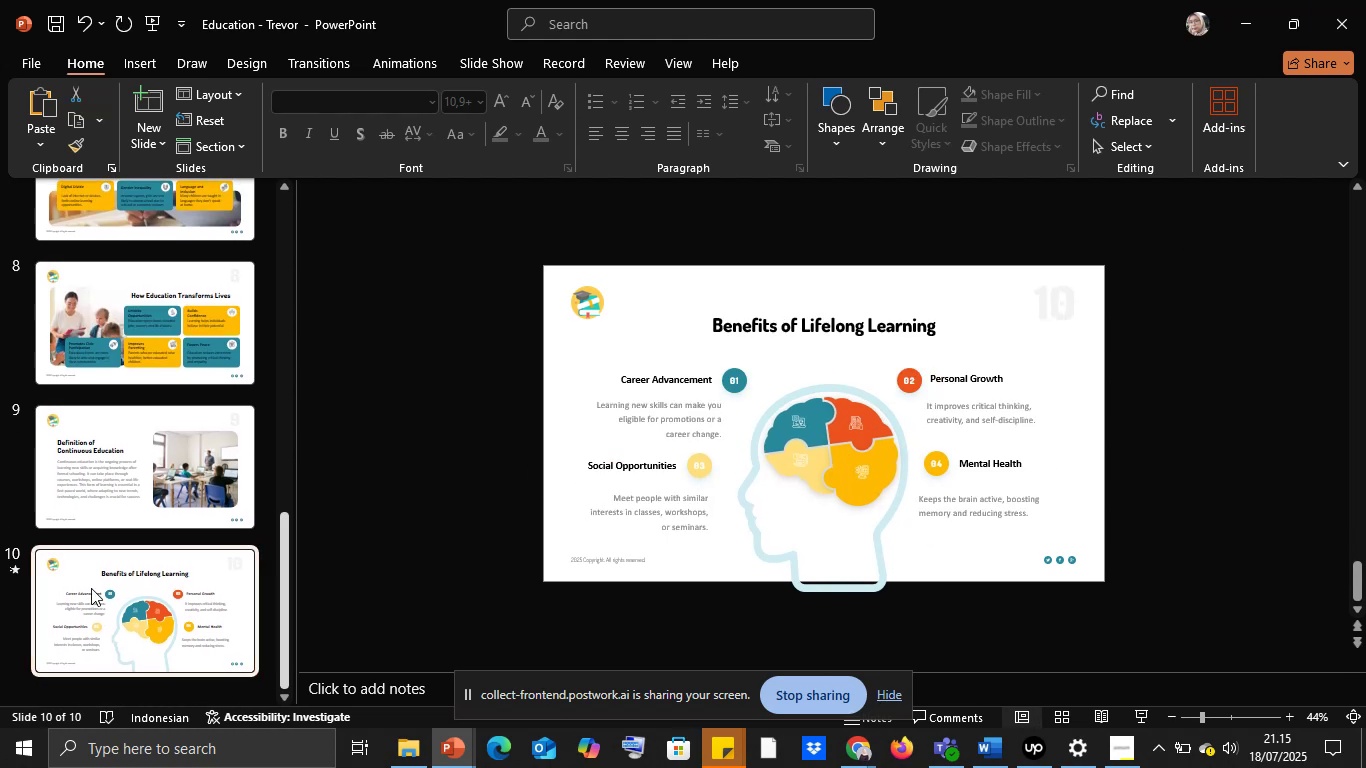 
left_click([991, 762])
 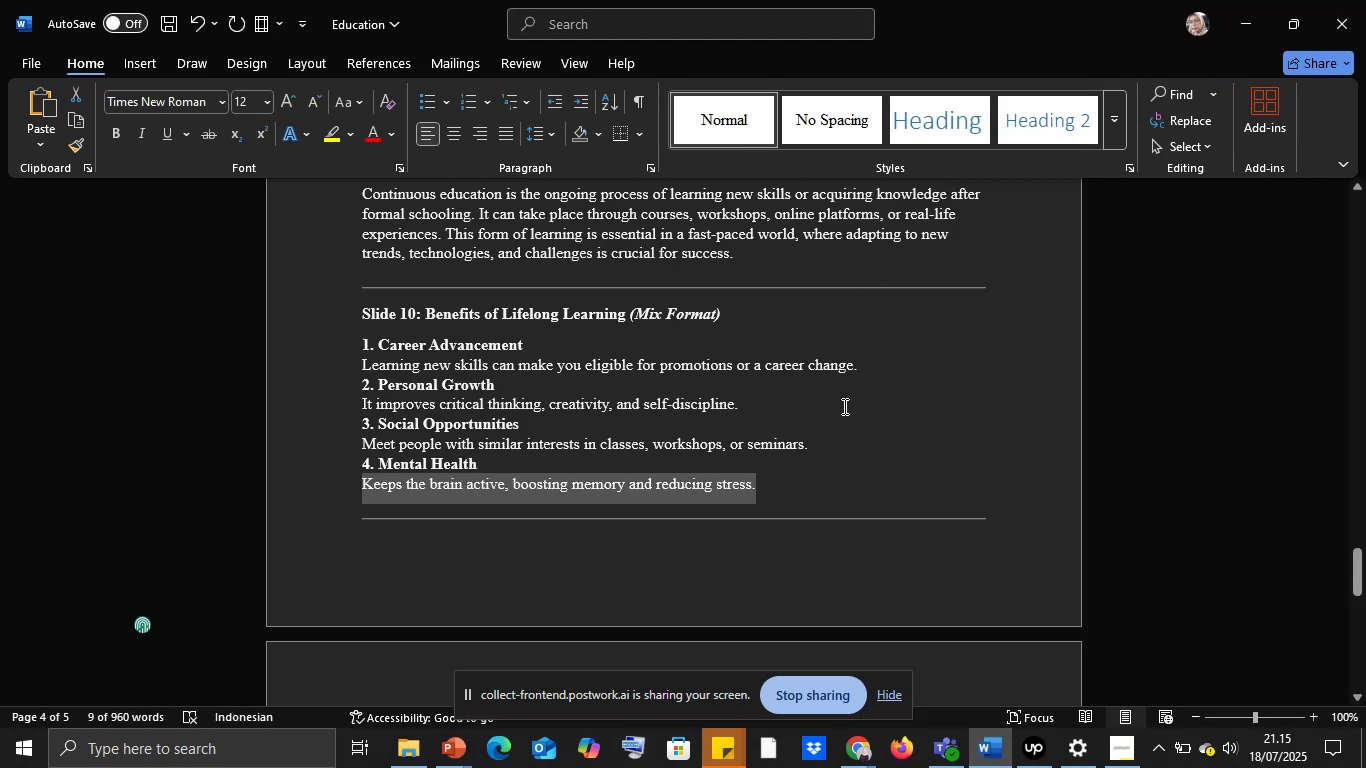 
left_click([1032, 494])
 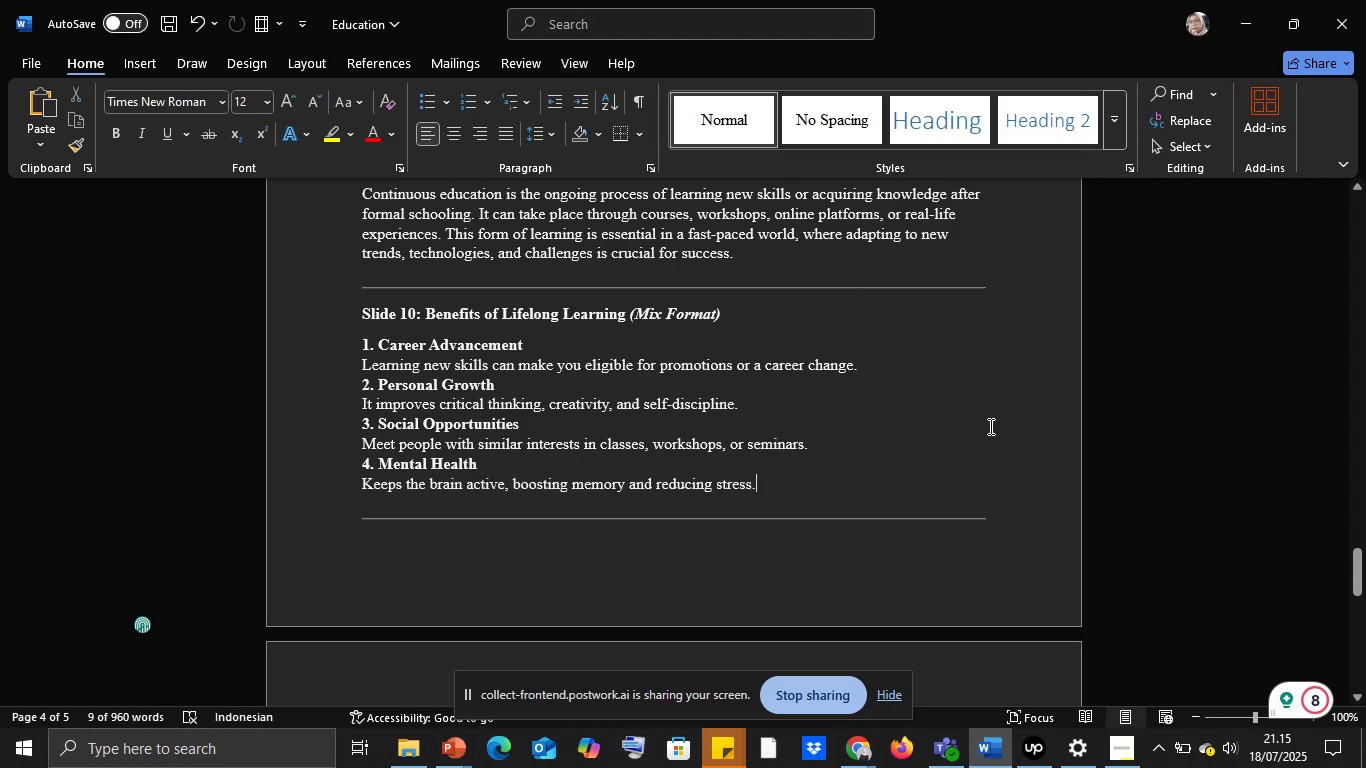 
scroll: coordinate [958, 503], scroll_direction: down, amount: 14.0
 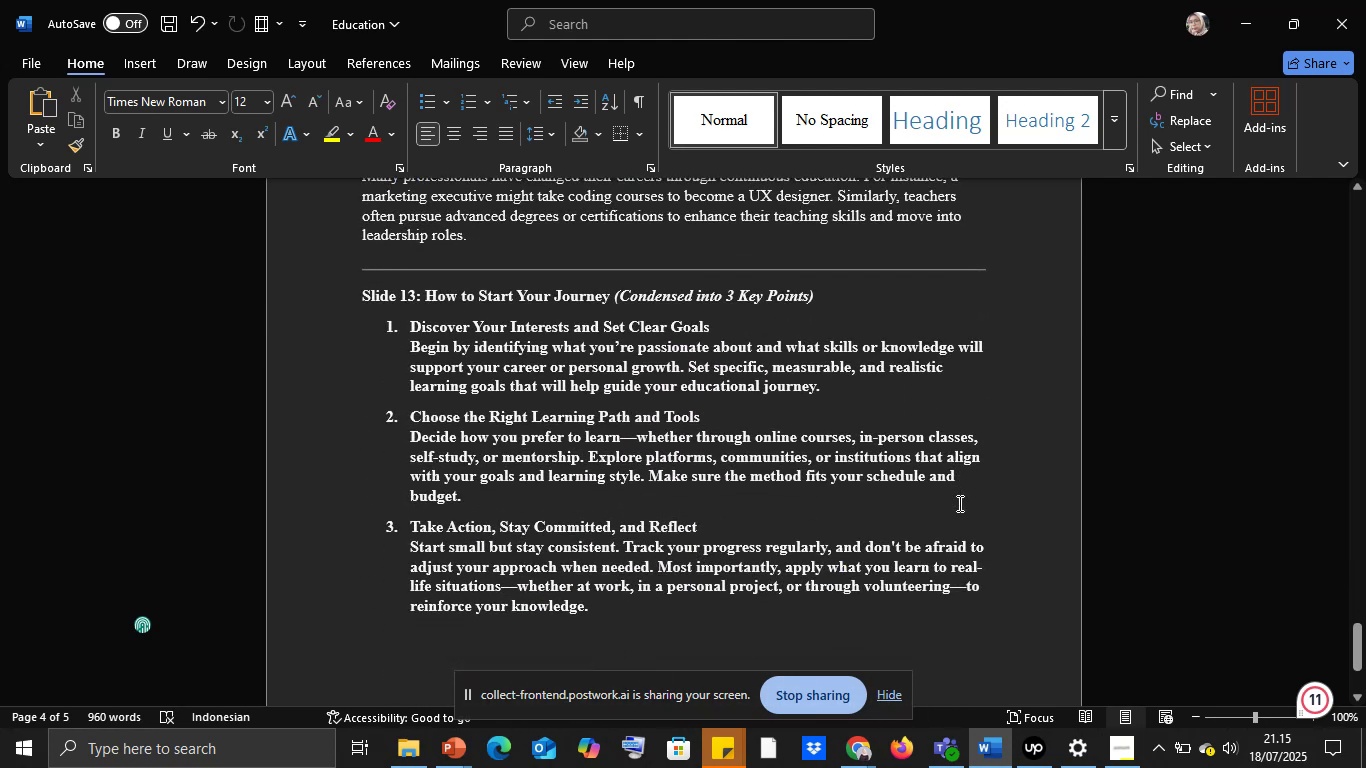 
scroll: coordinate [958, 503], scroll_direction: up, amount: 12.0
 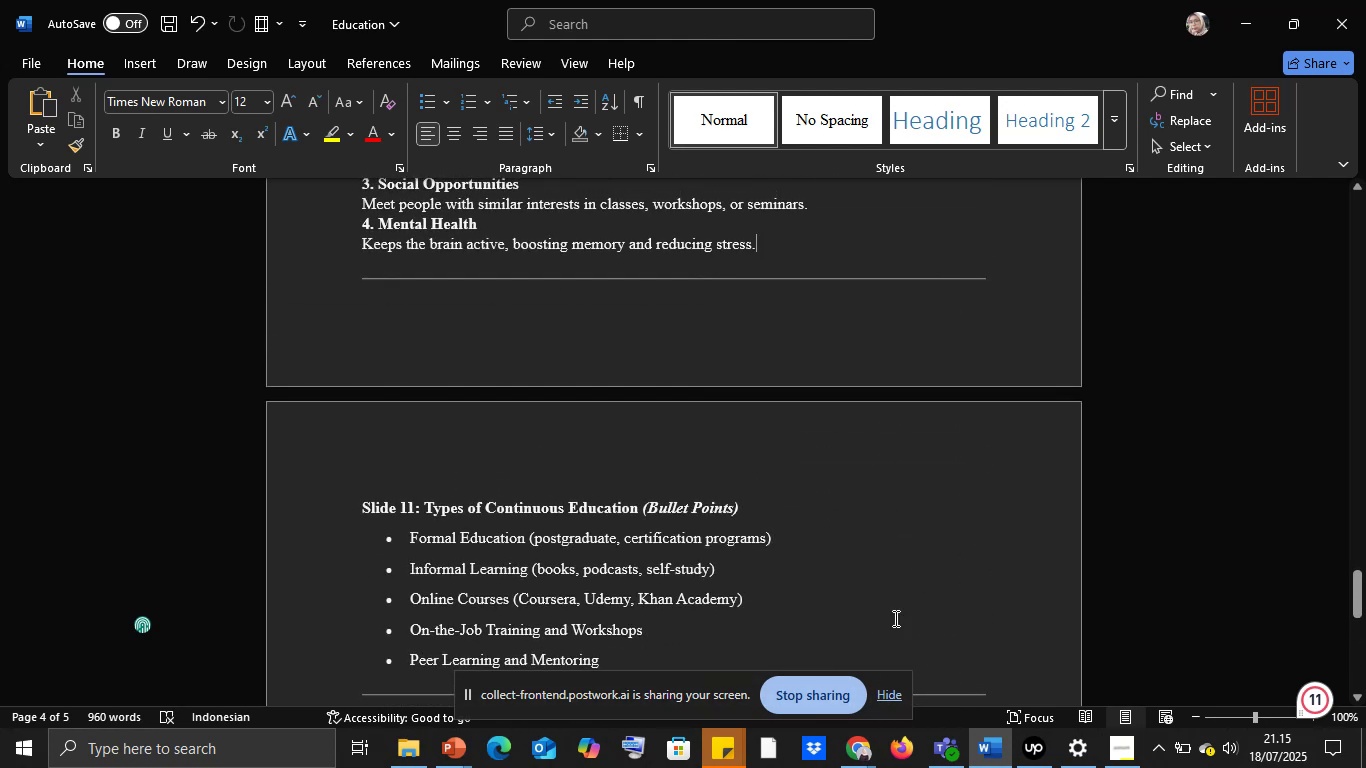 
mouse_move([824, 733])
 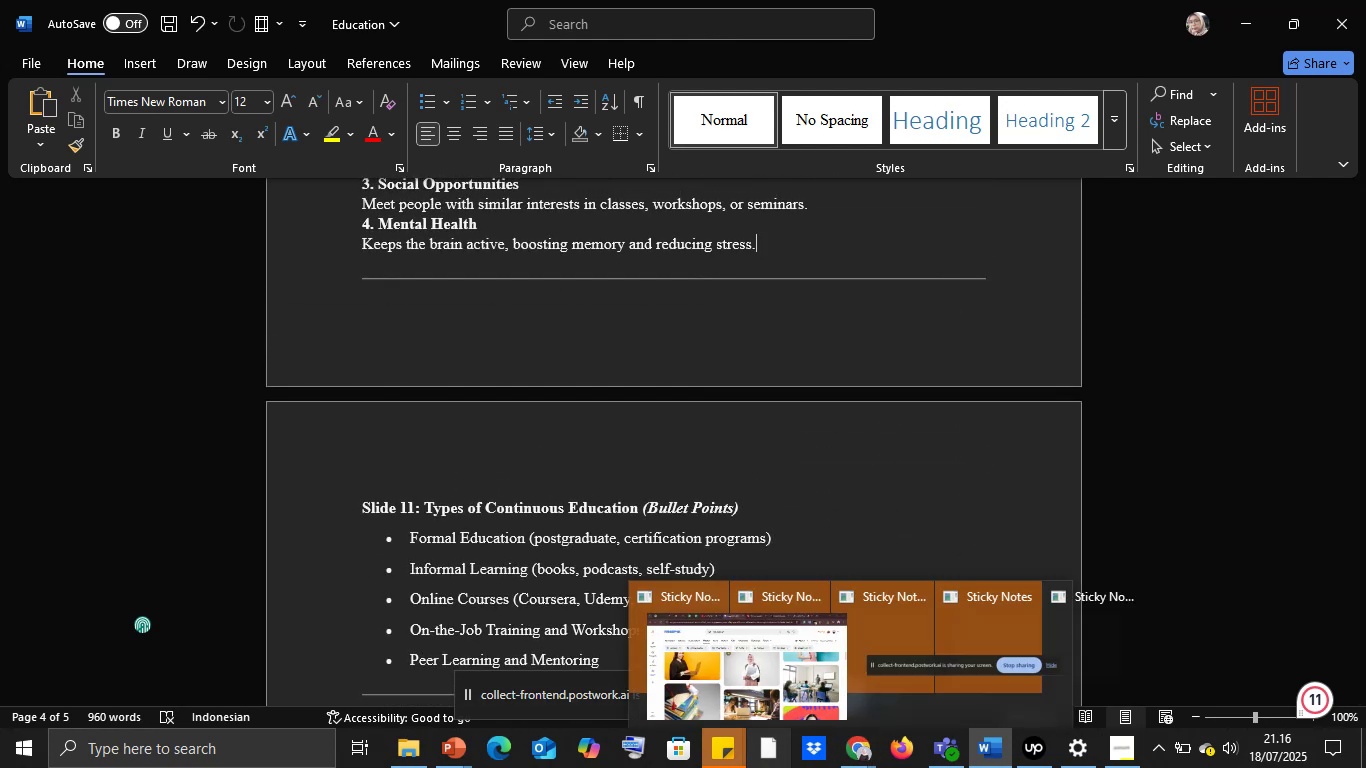 
mouse_move([449, 737])
 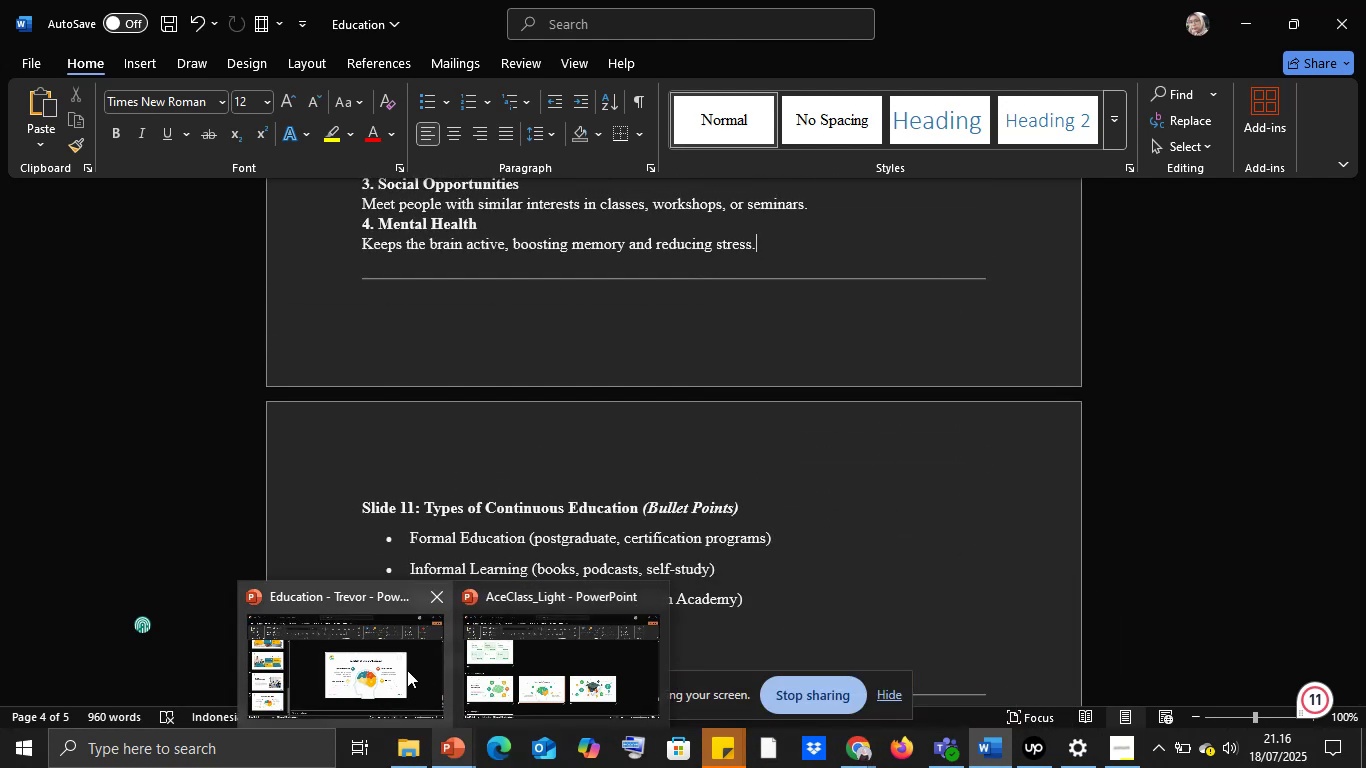 
left_click([407, 670])
 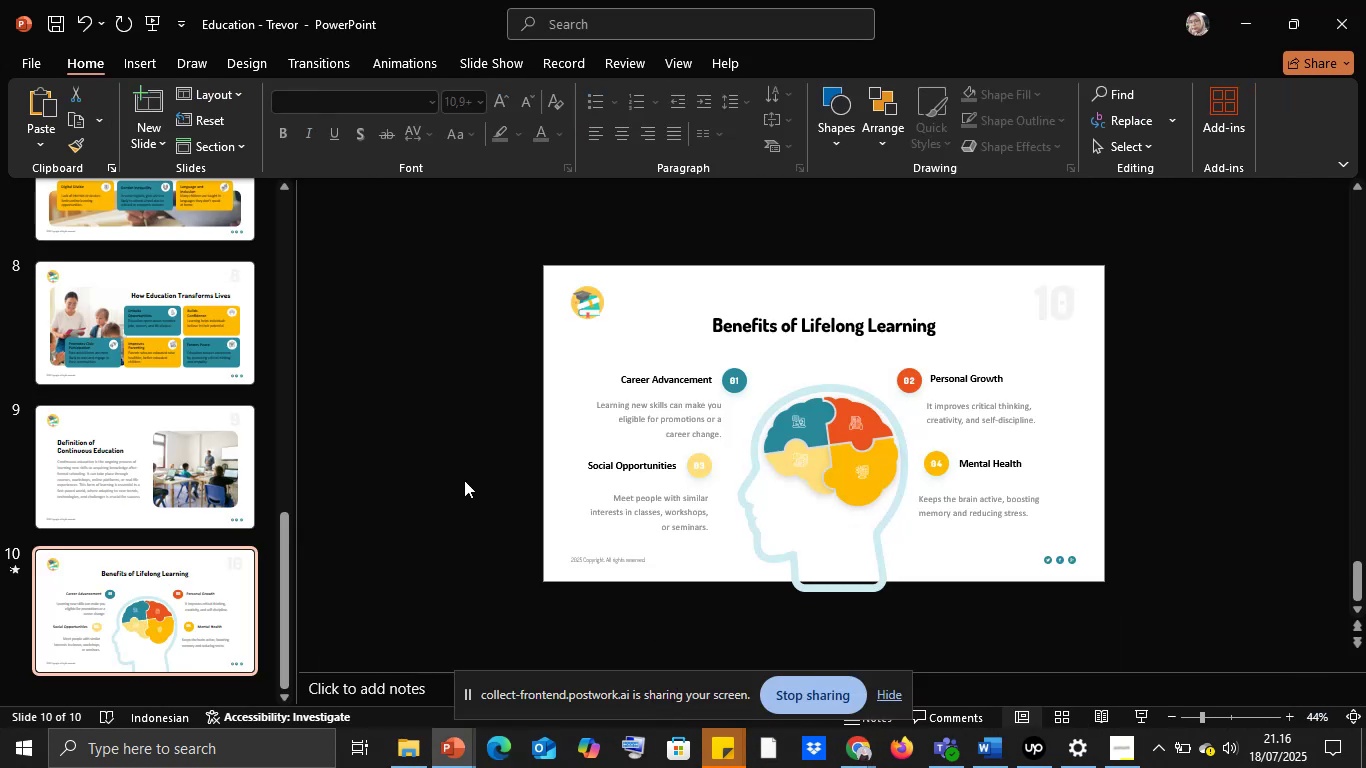 
left_click([430, 448])
 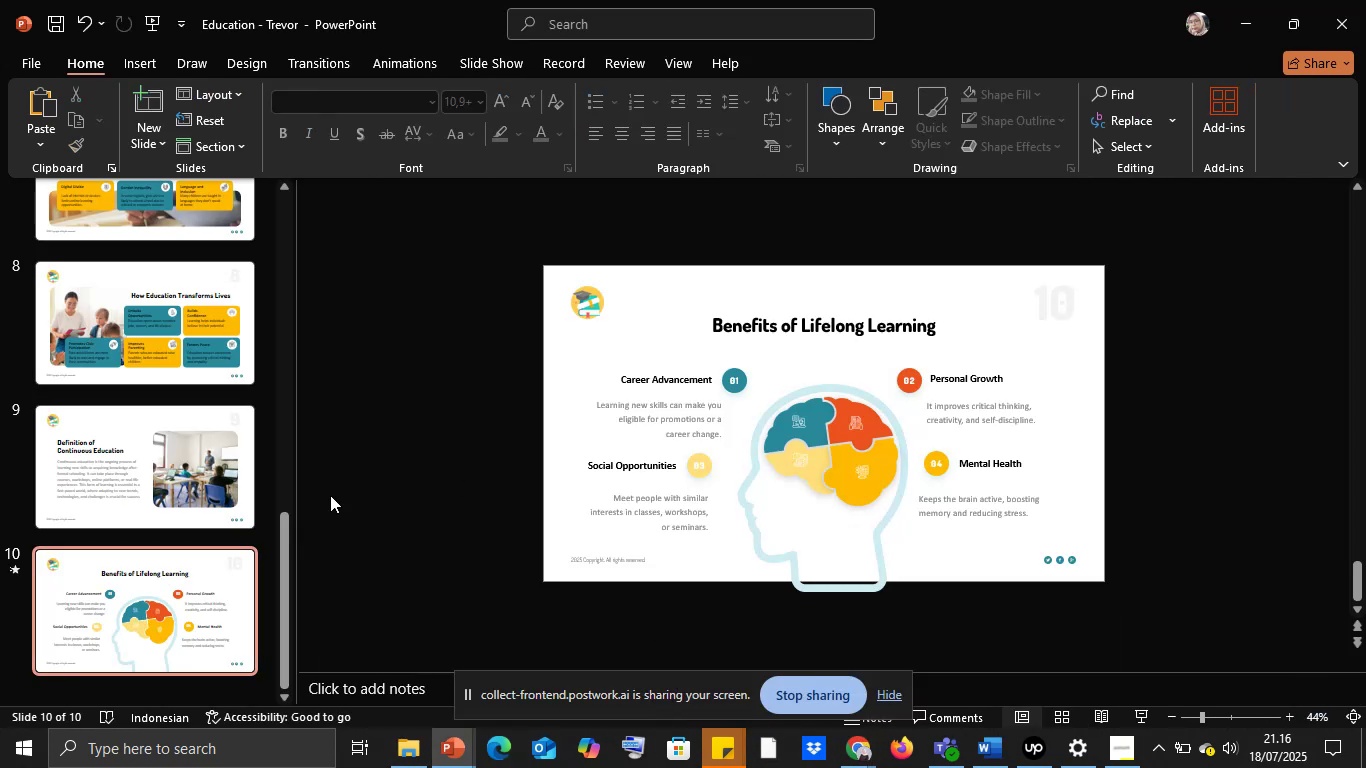 
double_click([261, 460])
 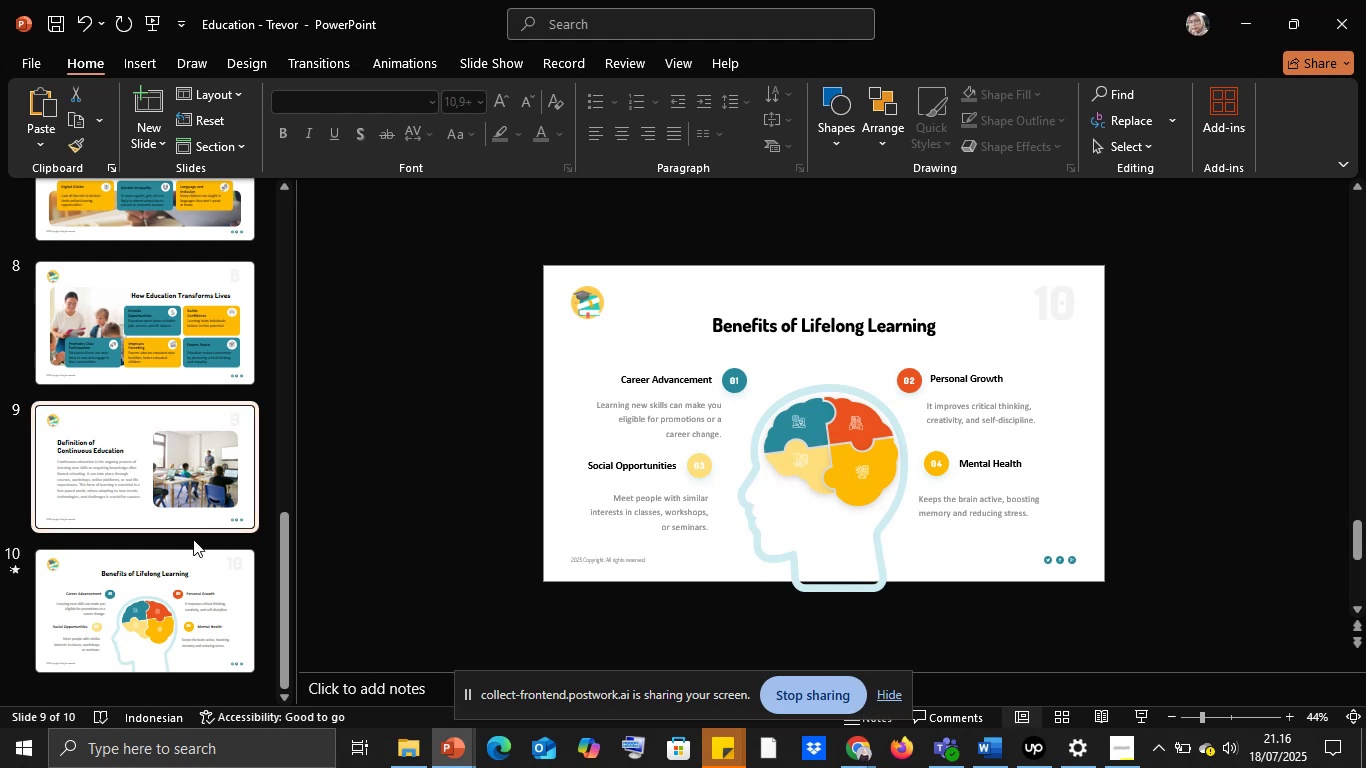 
mouse_move([181, 603])
 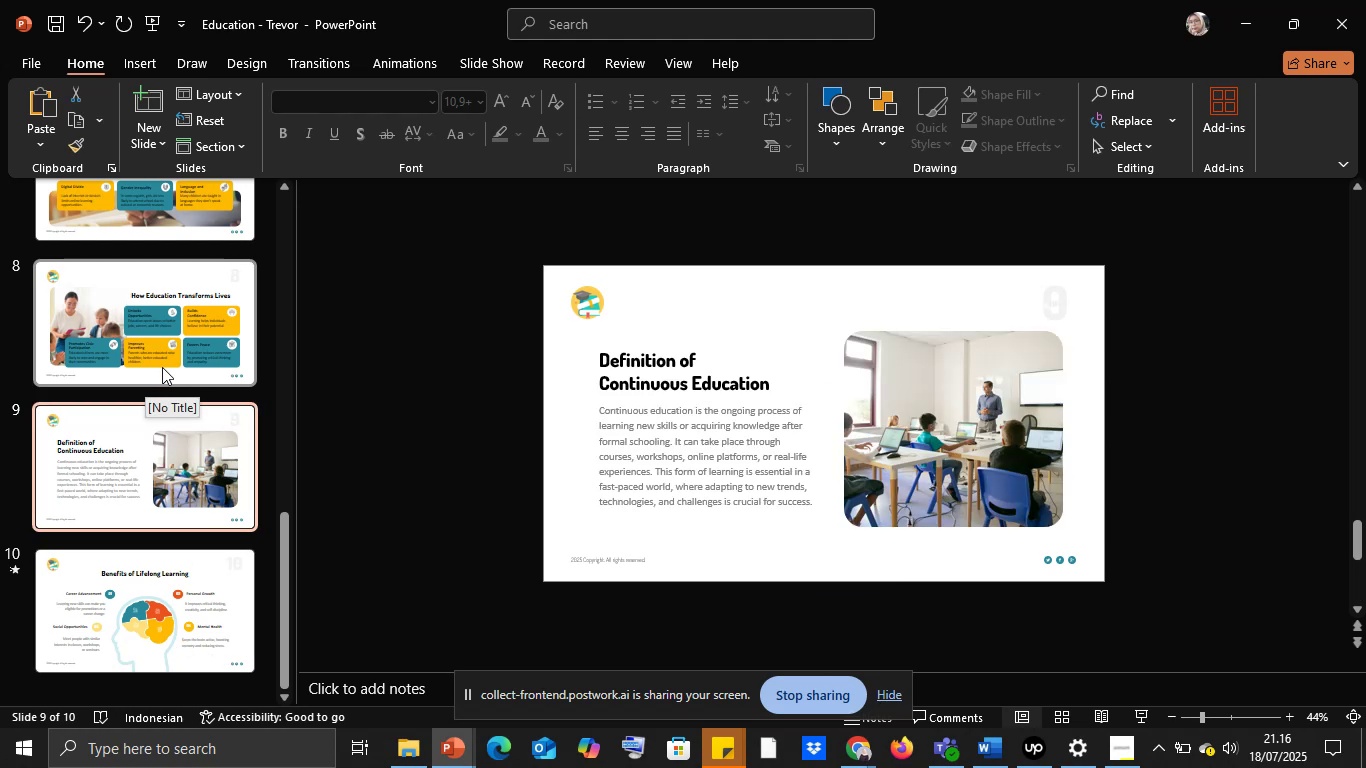 
scroll: coordinate [163, 367], scroll_direction: up, amount: 21.0
 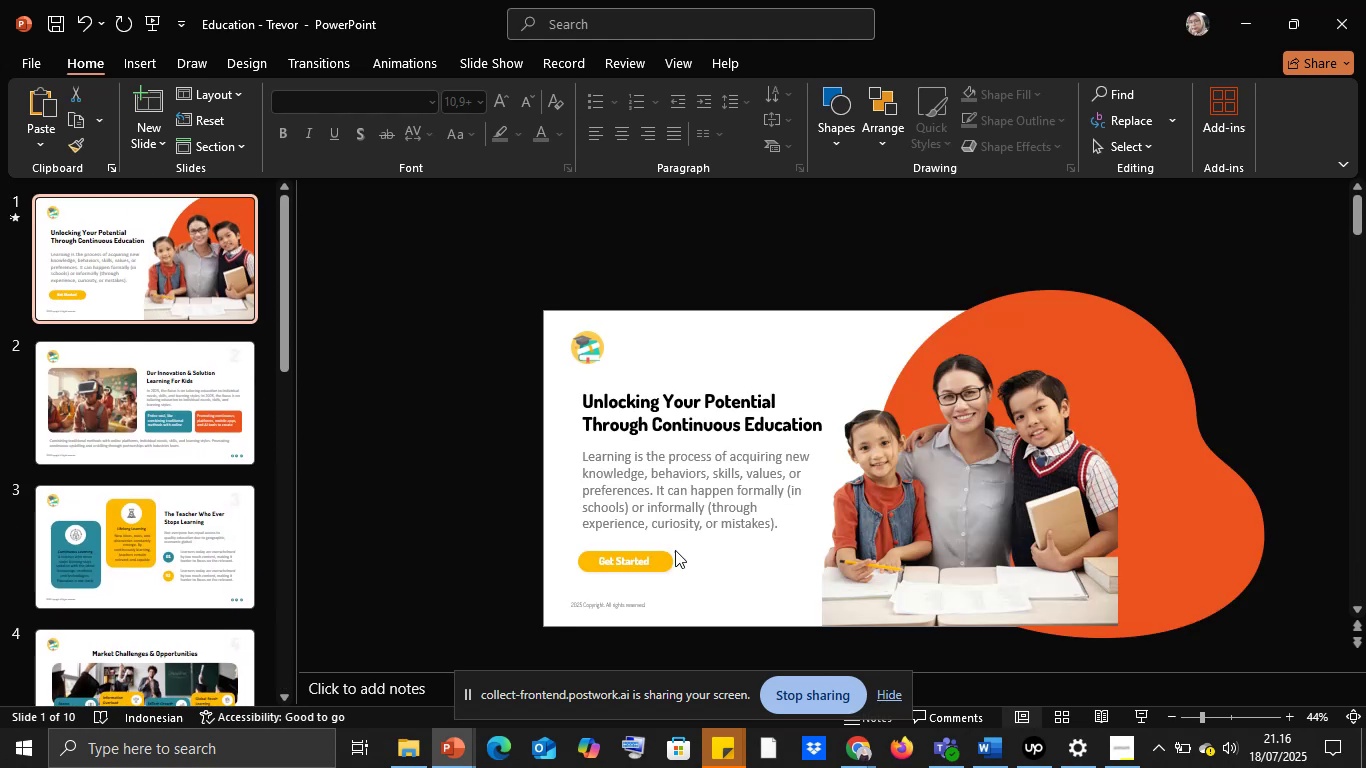 
left_click([631, 559])
 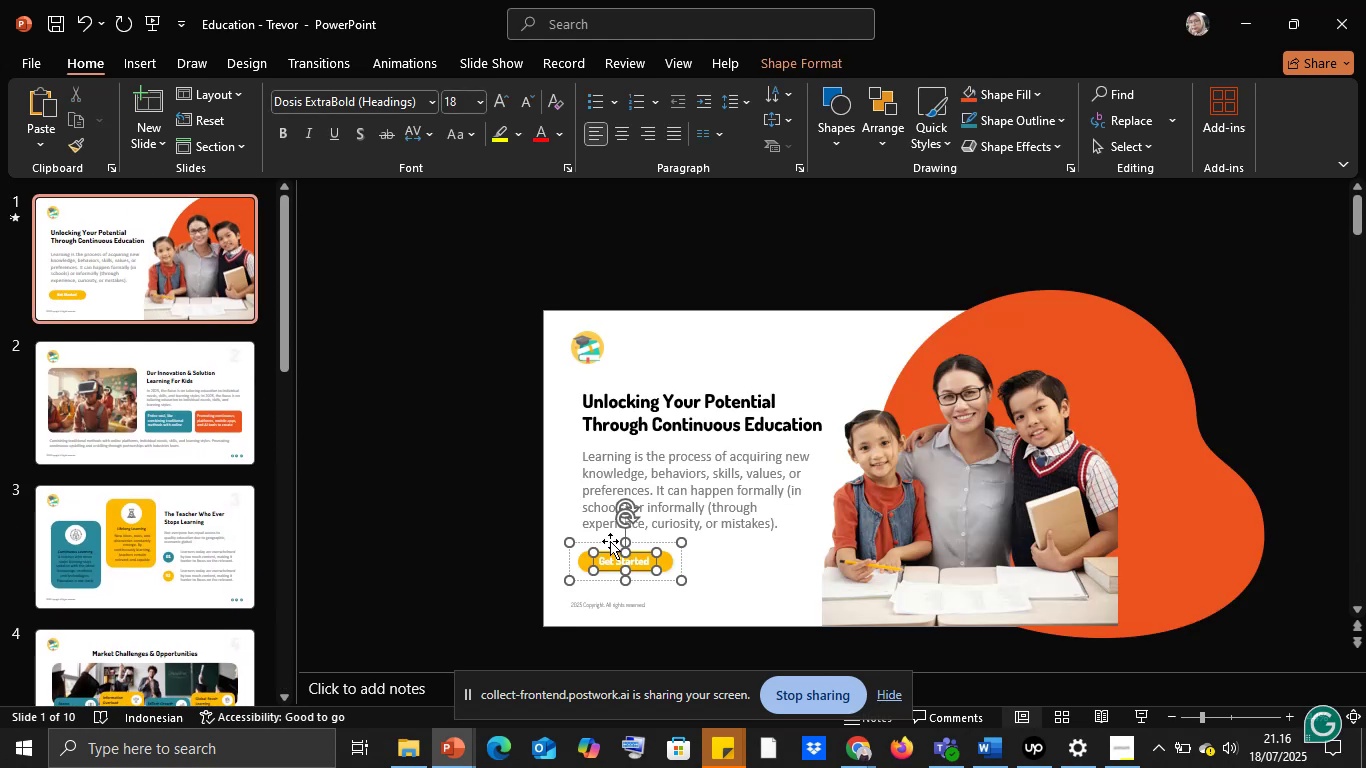 
left_click([610, 540])
 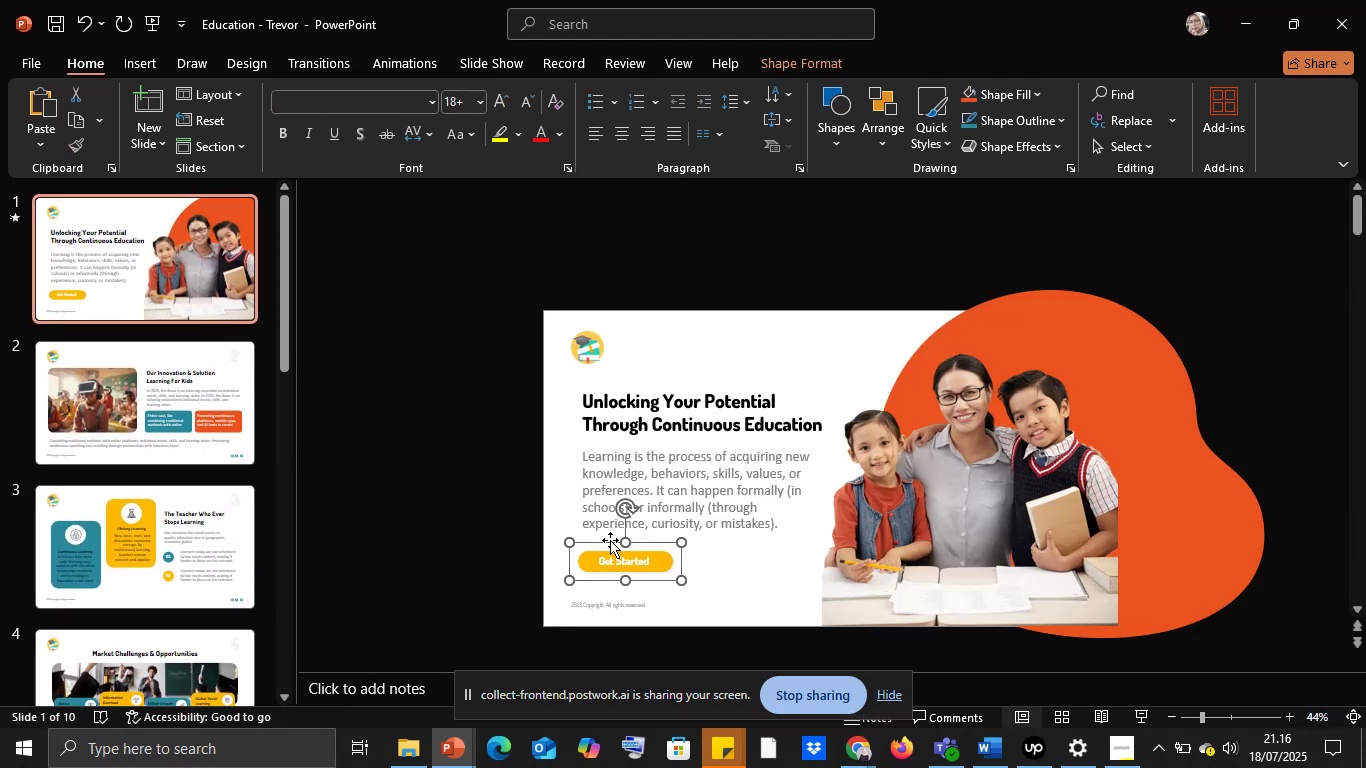 
key(Control+C)
 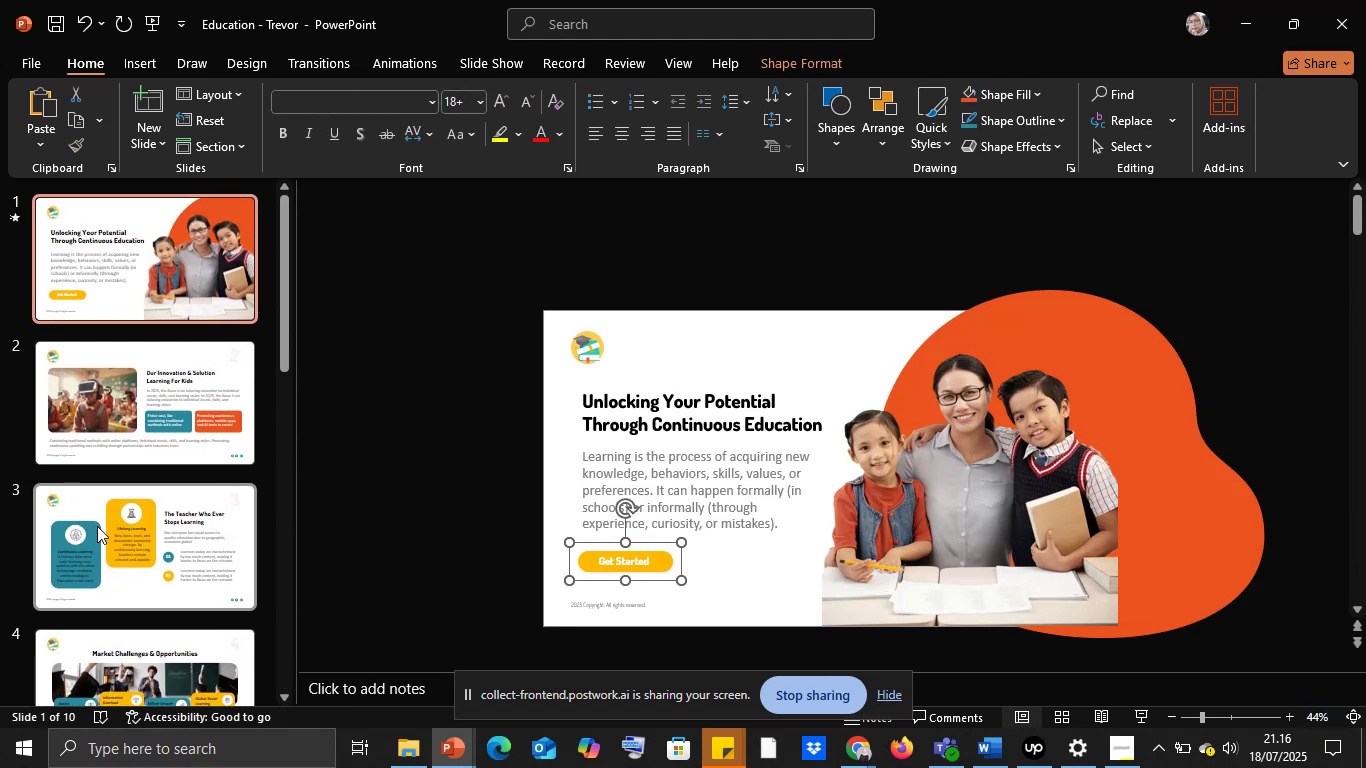 
scroll: coordinate [81, 529], scroll_direction: down, amount: 18.0
 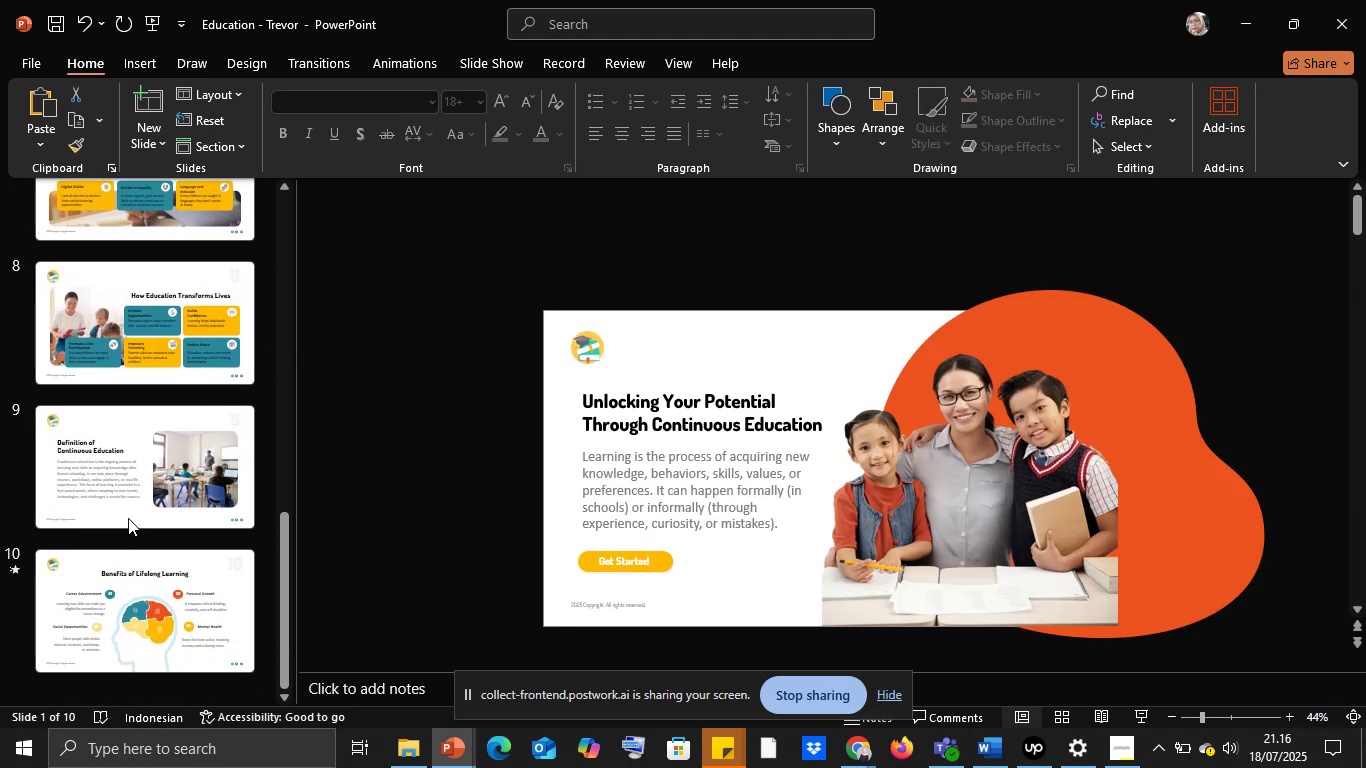 
left_click([128, 507])
 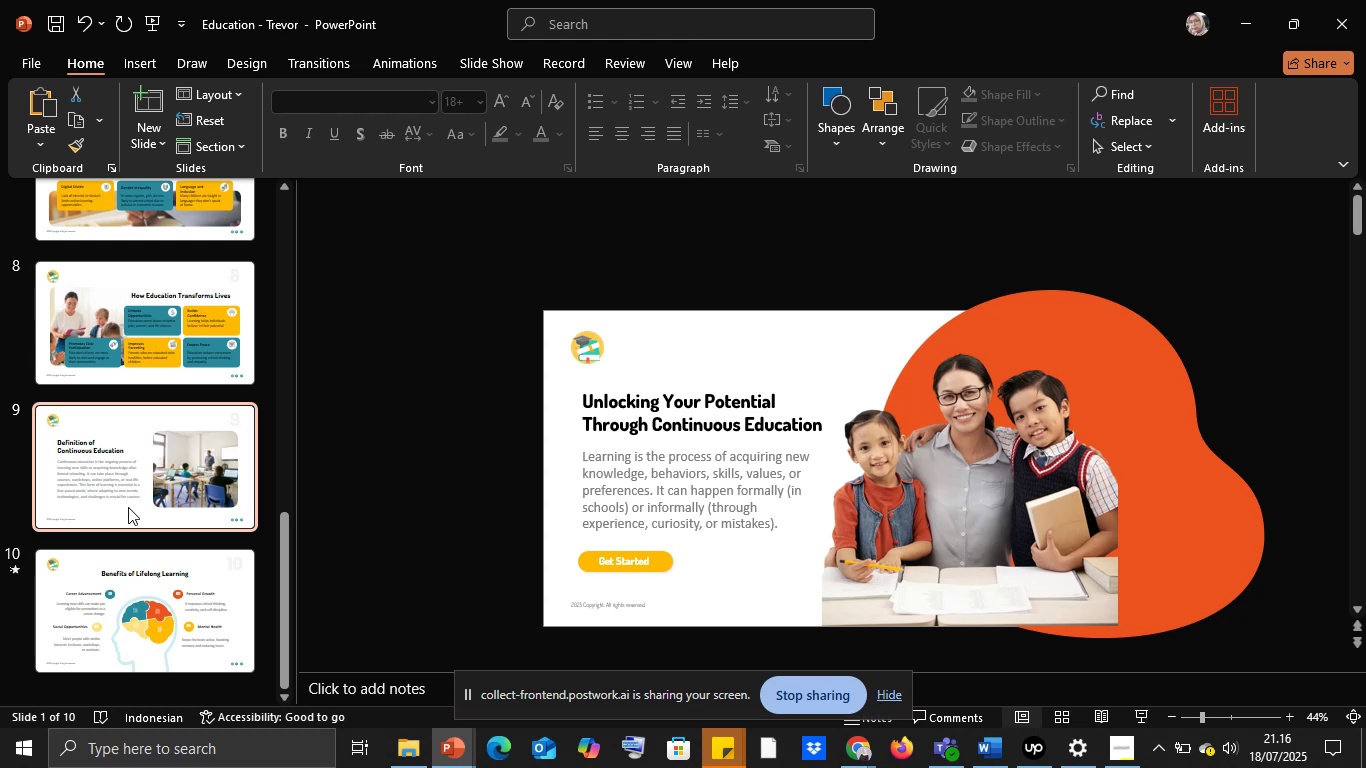 
key(Control+V)
 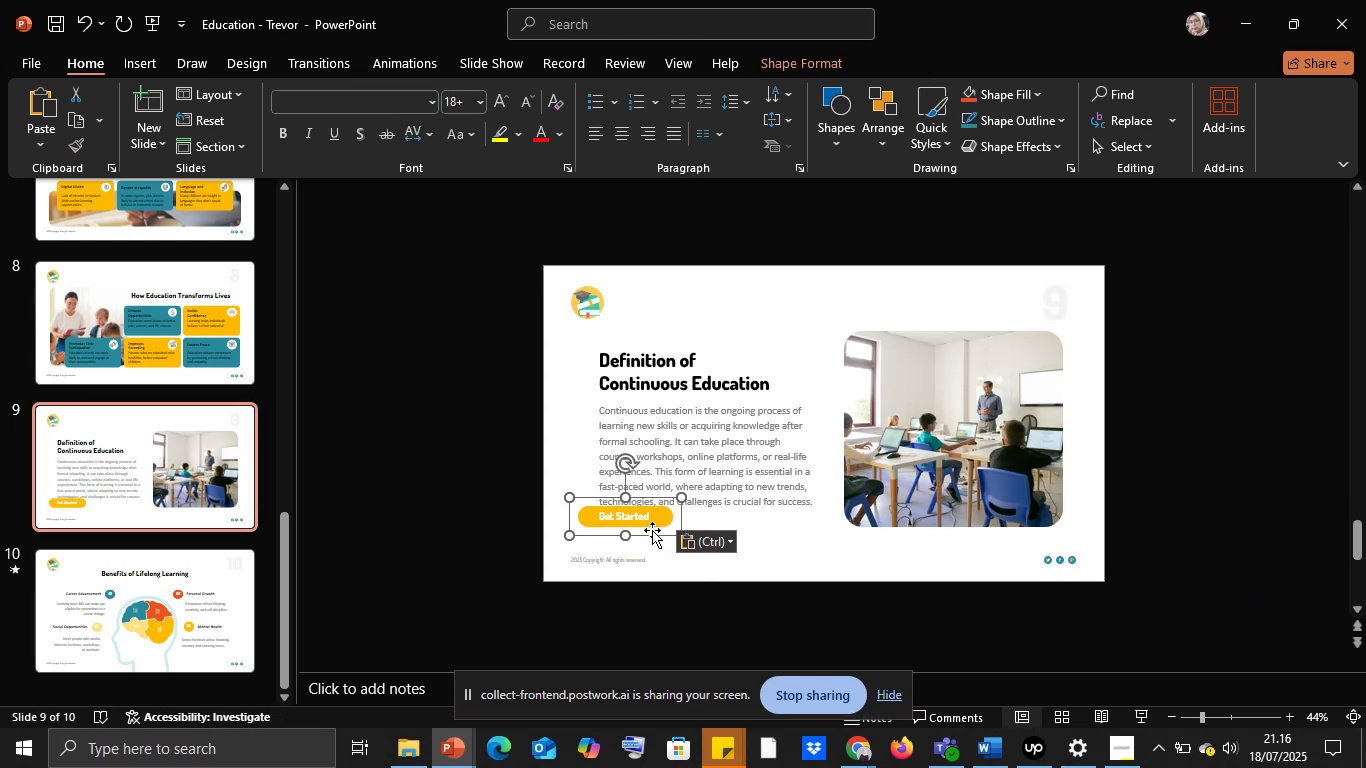 
left_click([775, 484])
 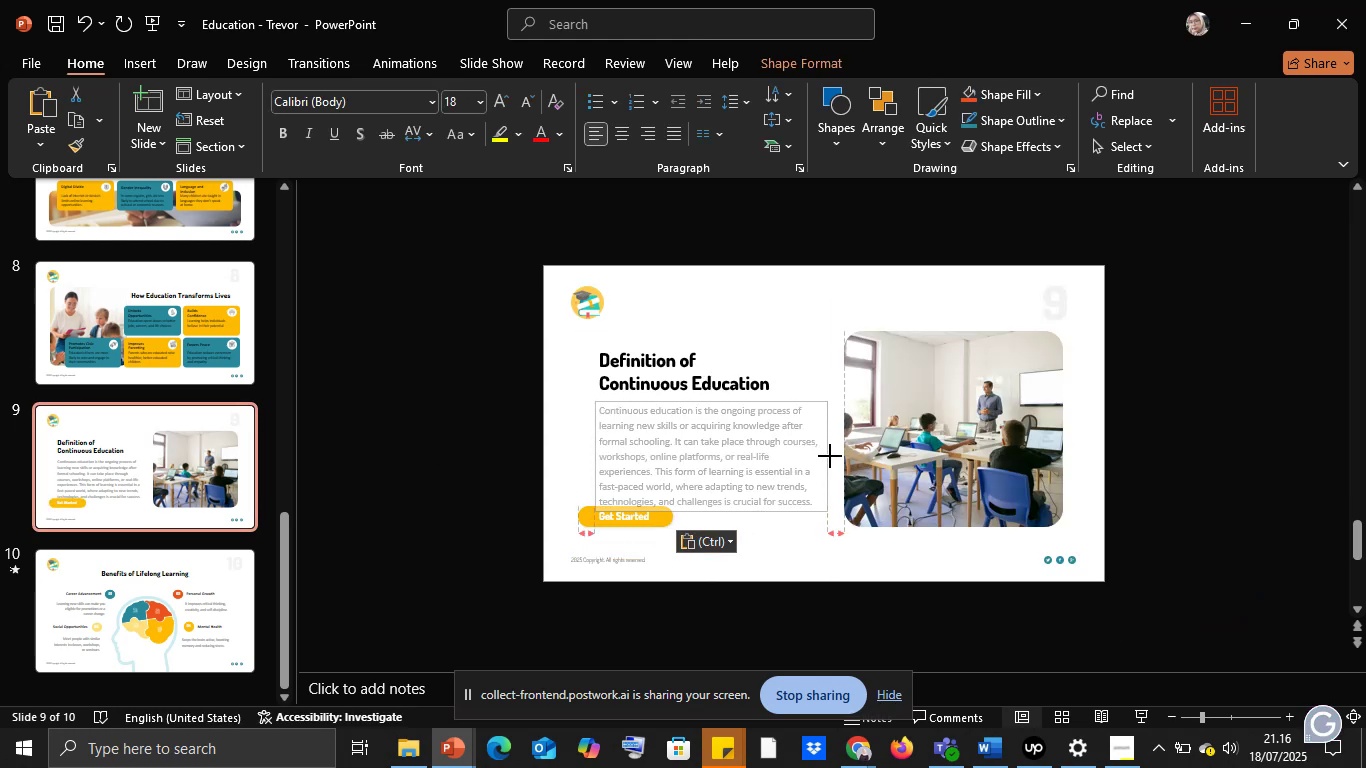 
left_click([710, 360])
 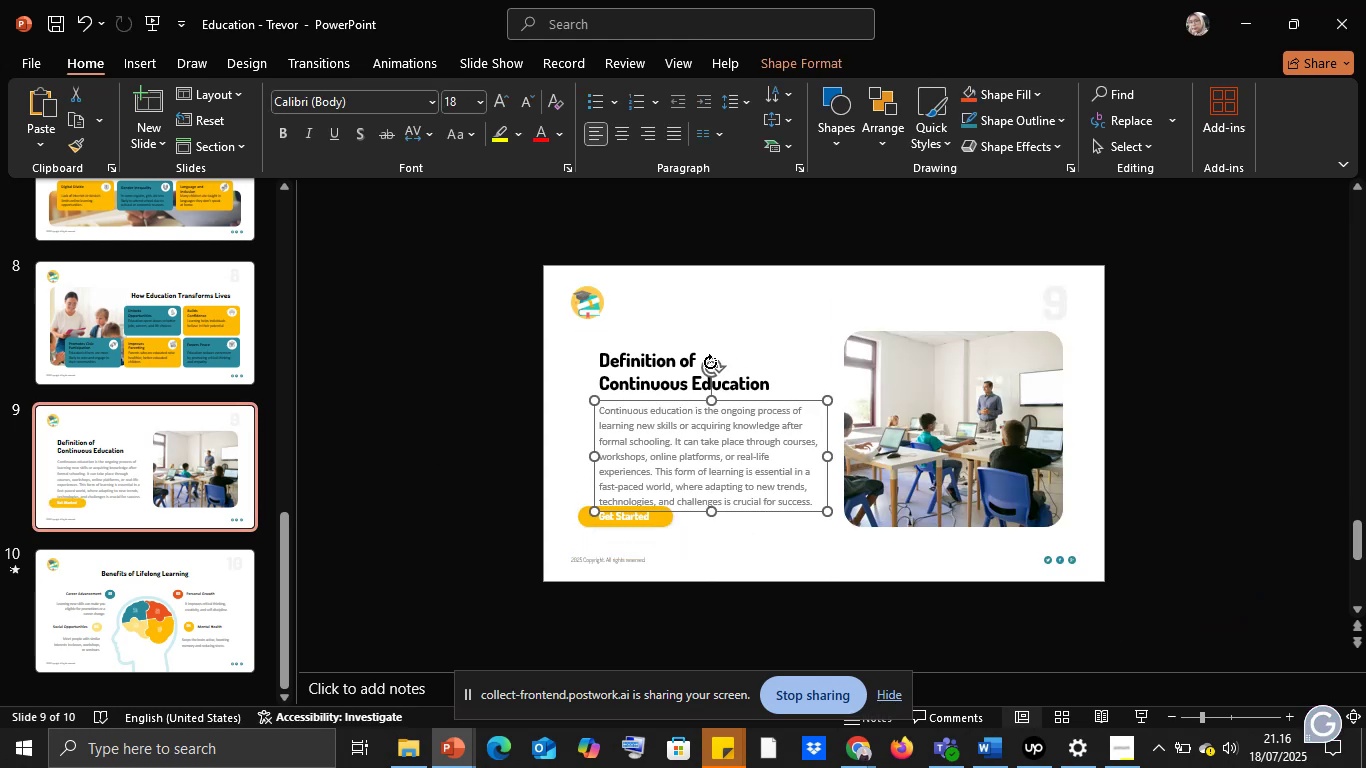 
key(Shift+ShiftLeft)
 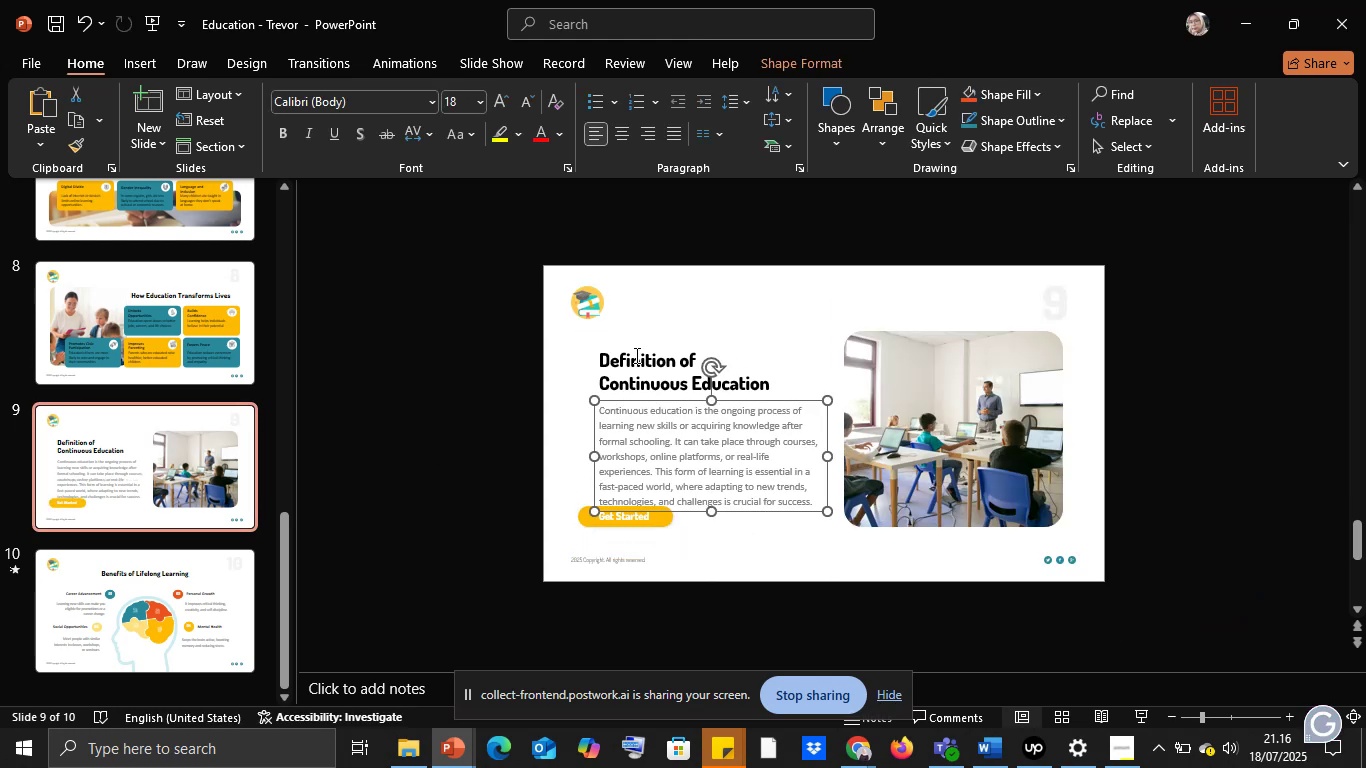 
hold_key(key=ShiftLeft, duration=0.39)
left_click([634, 354])
 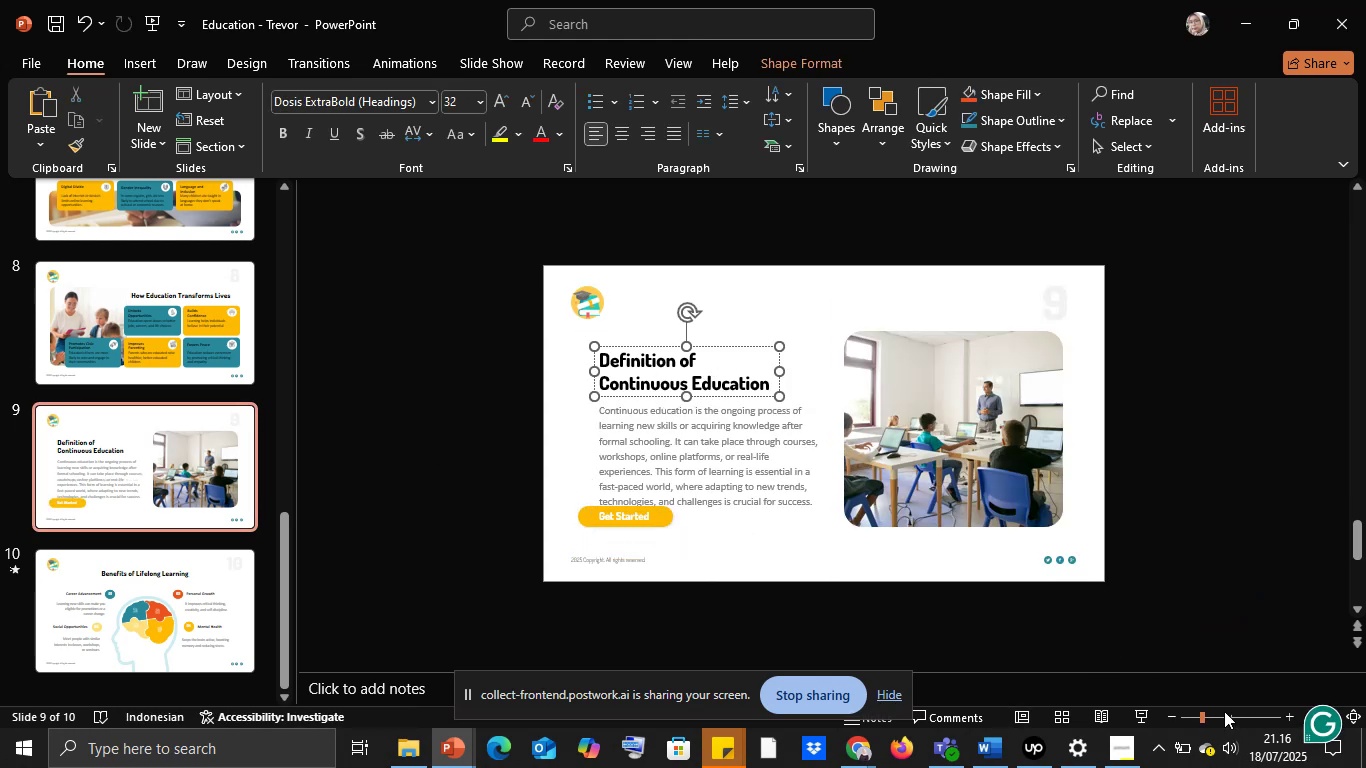 
hold_key(key=ShiftLeft, duration=0.7)
 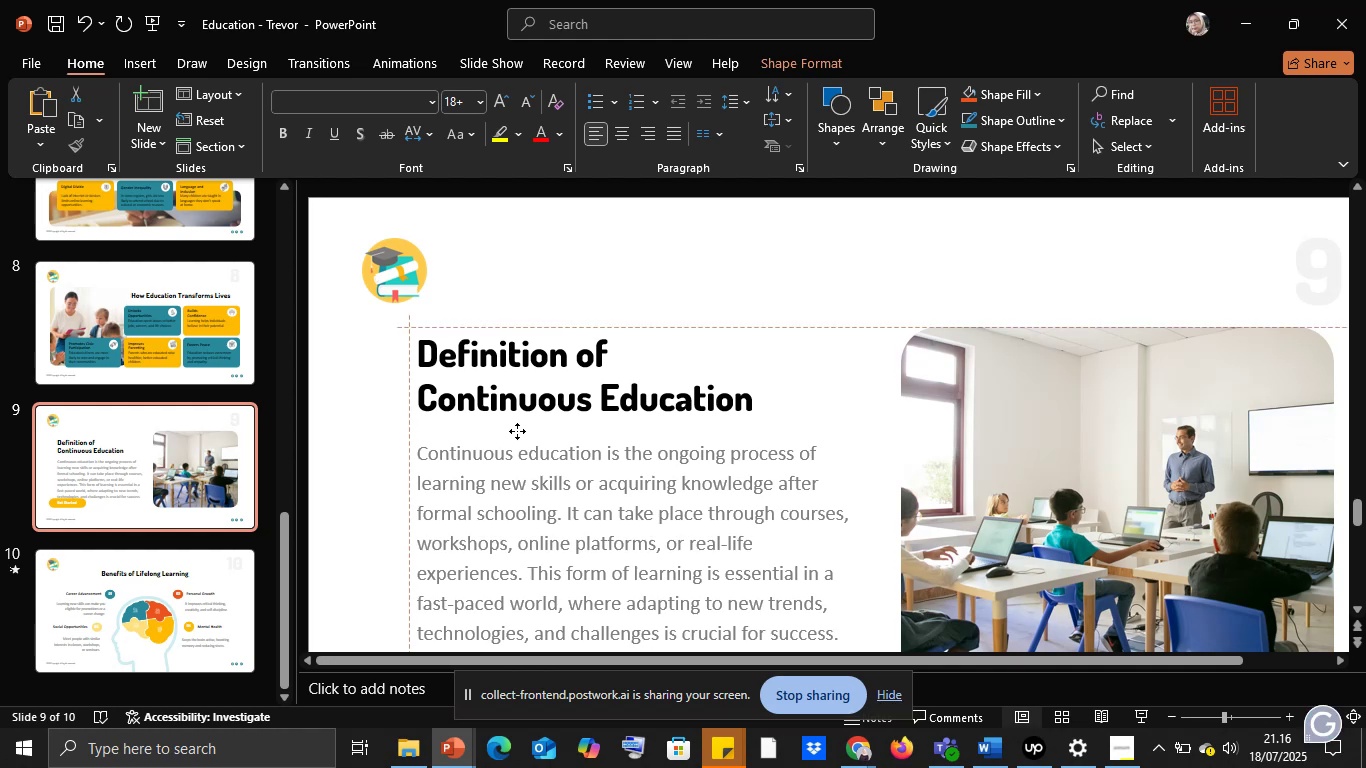 
scroll: coordinate [527, 430], scroll_direction: down, amount: 5.0
 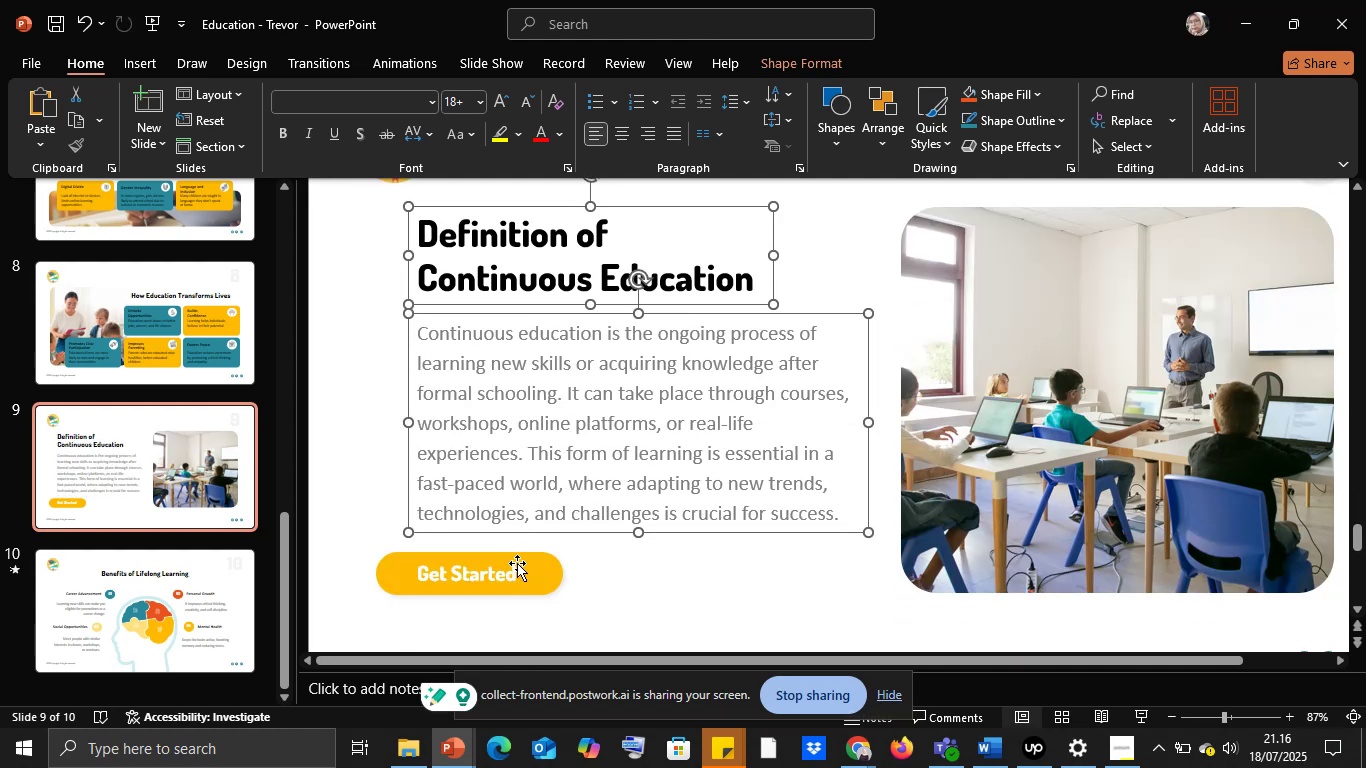 
left_click([514, 563])
 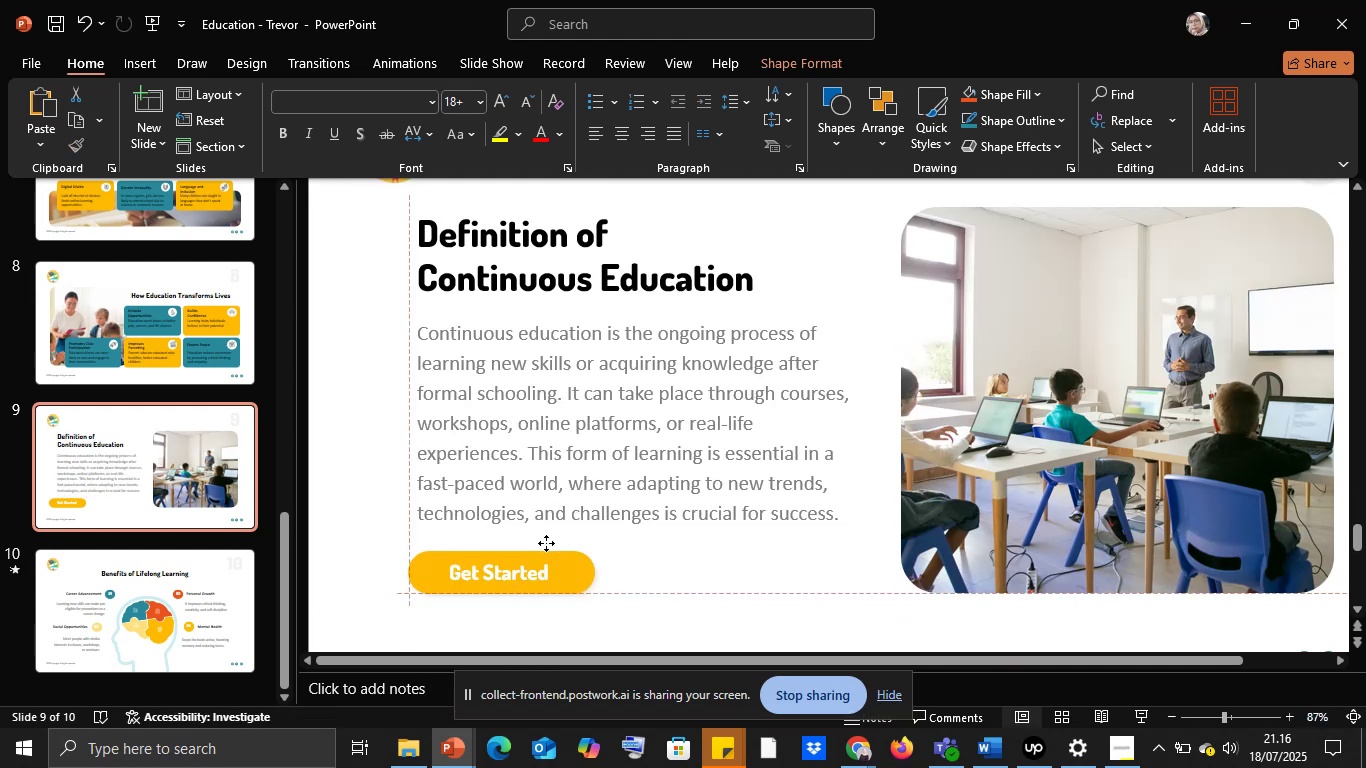 
key(Control+A)
 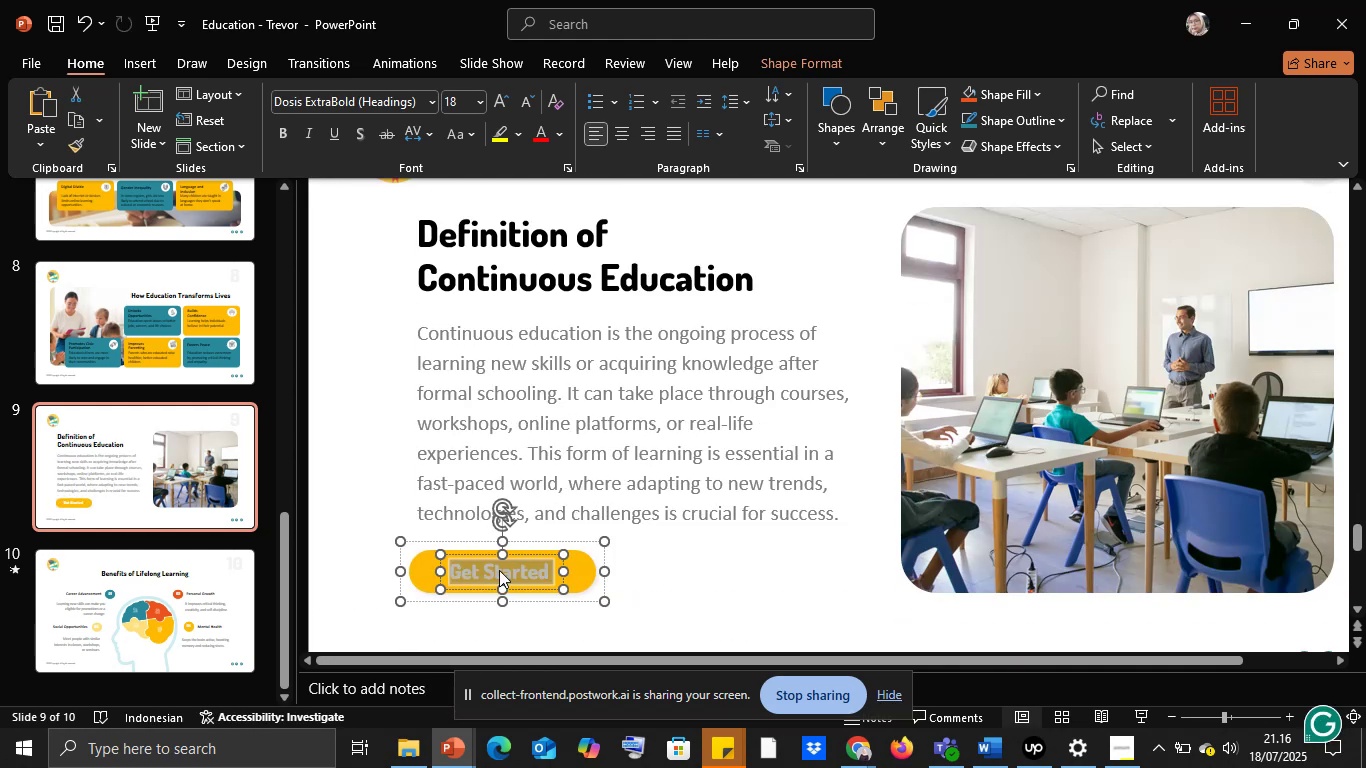 
type(Nest)
key(Backspace)
key(Backspace)
type(k)
key(Backspace)
type(xst)
key(Backspace)
key(Backspace)
type(ts)
 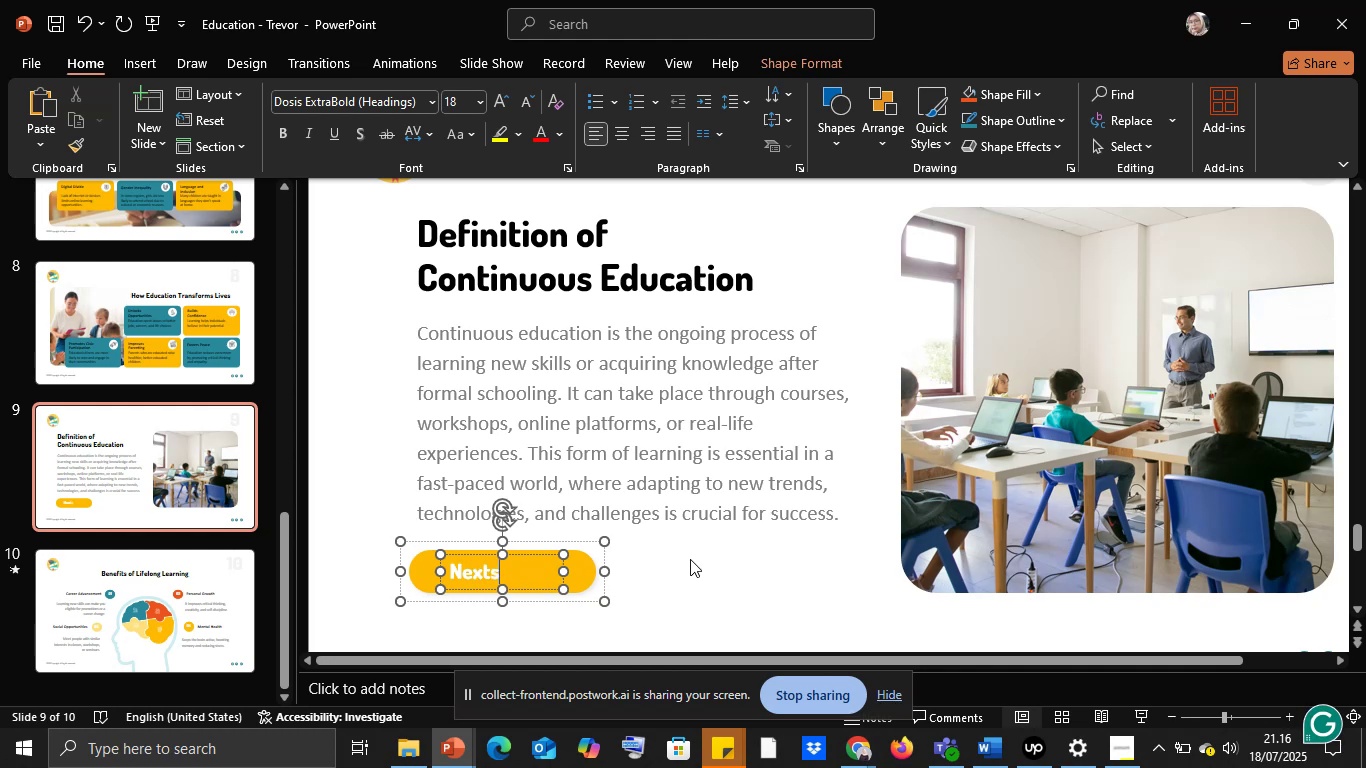 
left_click([690, 580])
 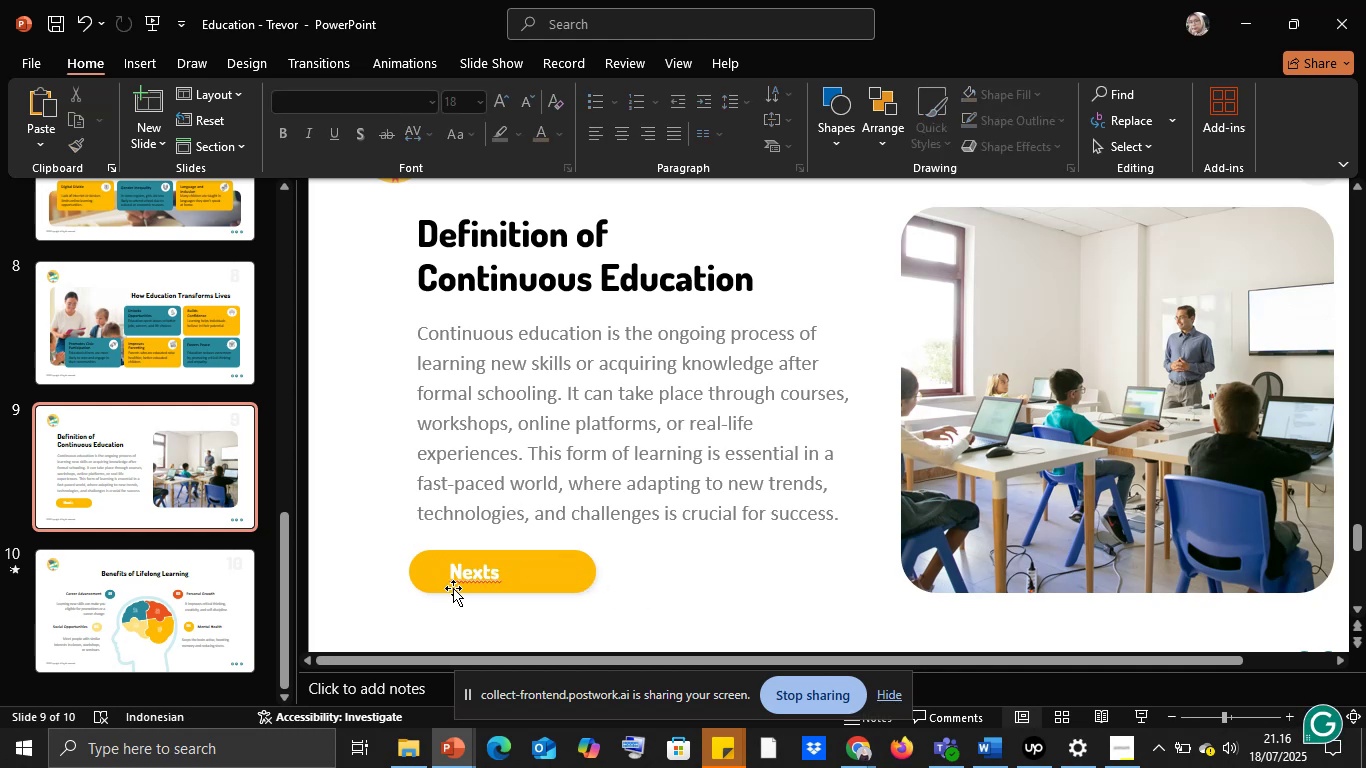 
left_click([476, 576])
 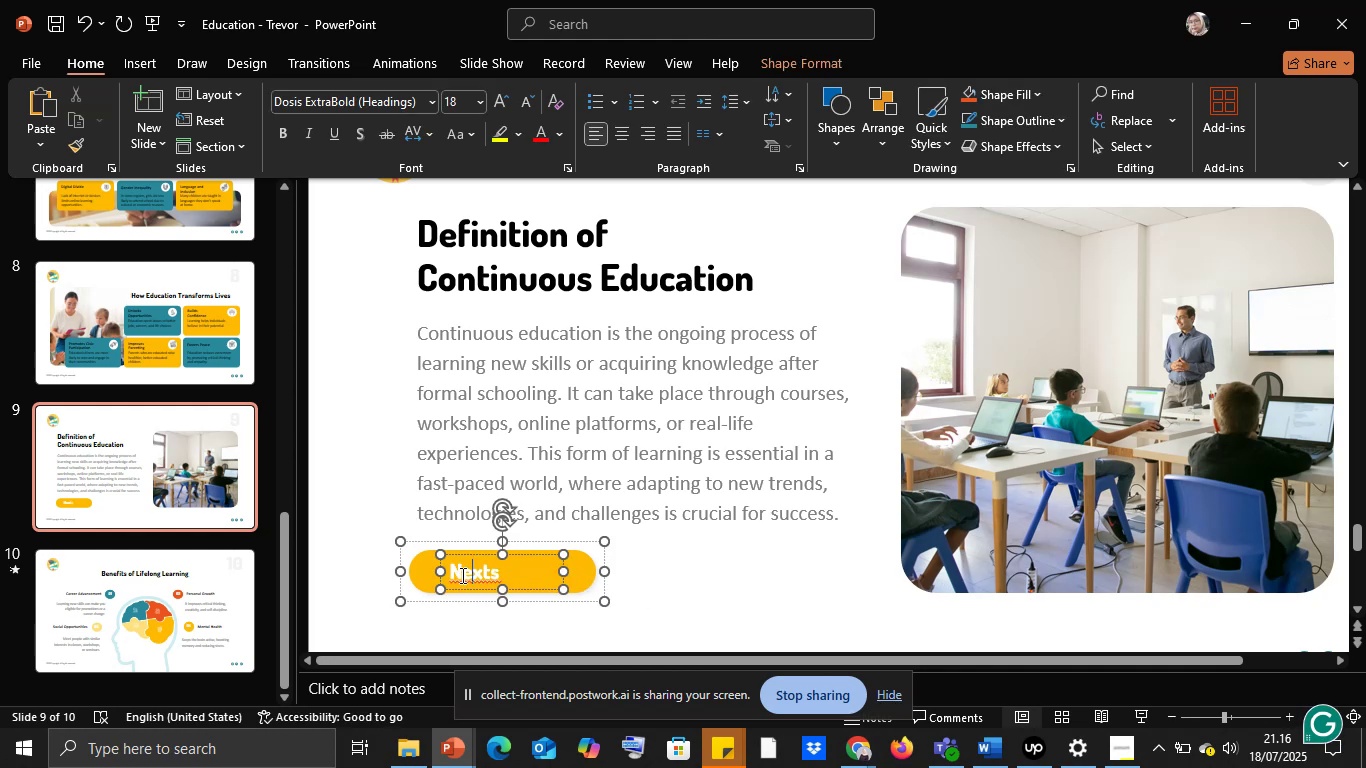 
double_click([461, 575])
 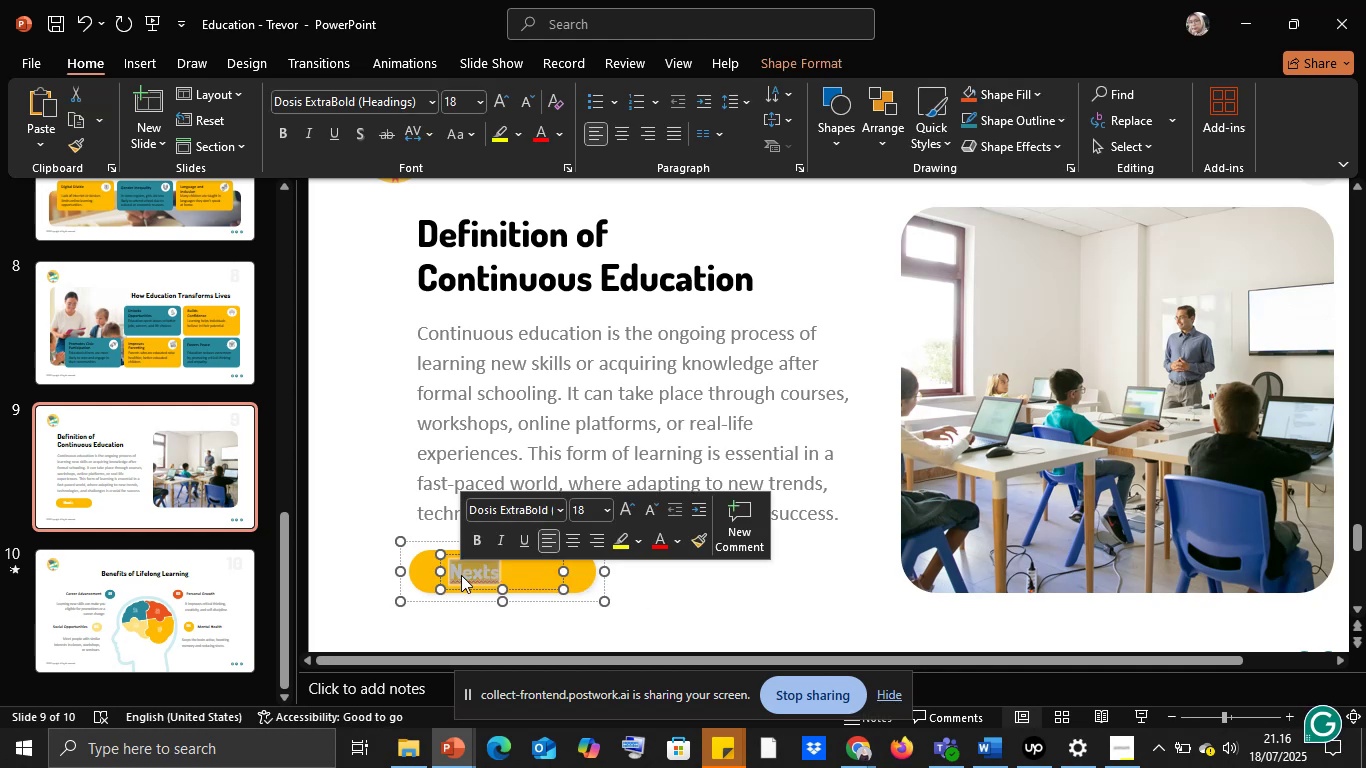 
left_click([461, 575])
 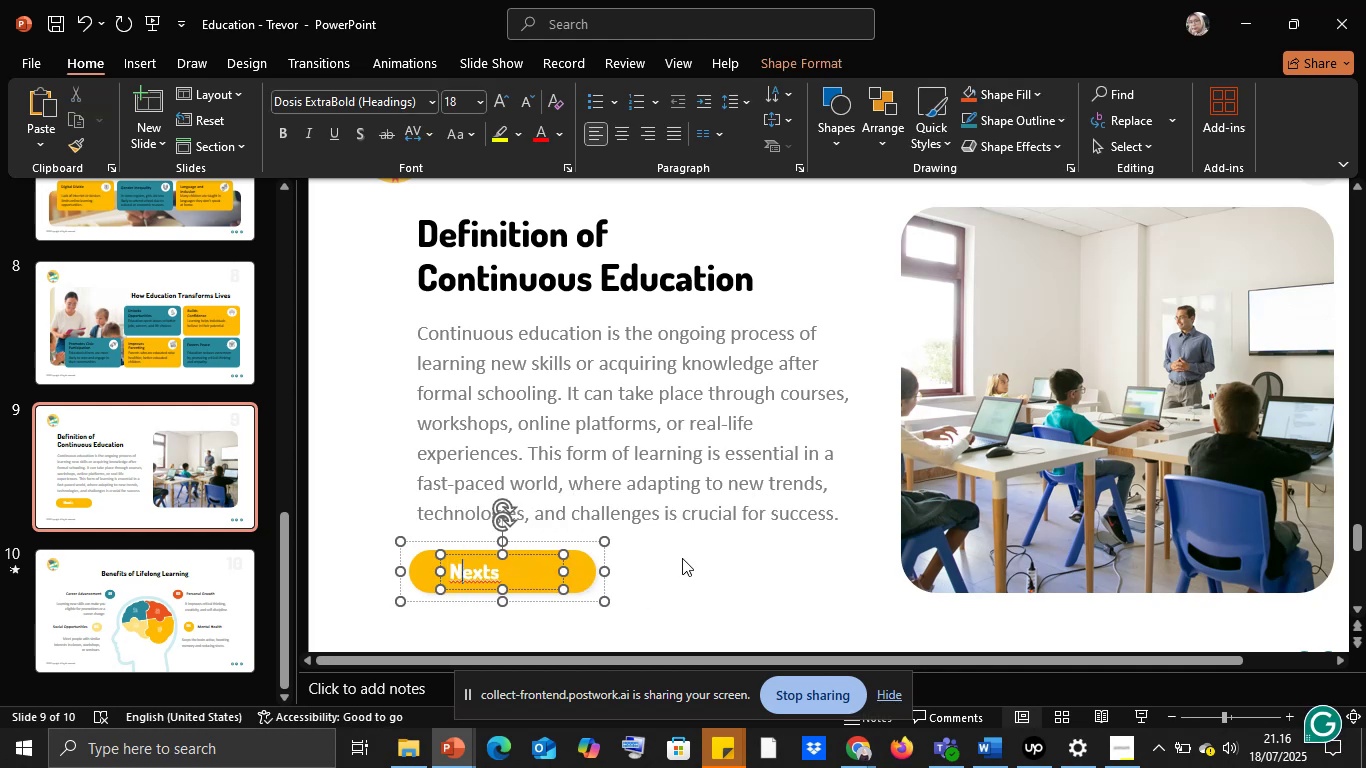 
left_click([686, 558])
 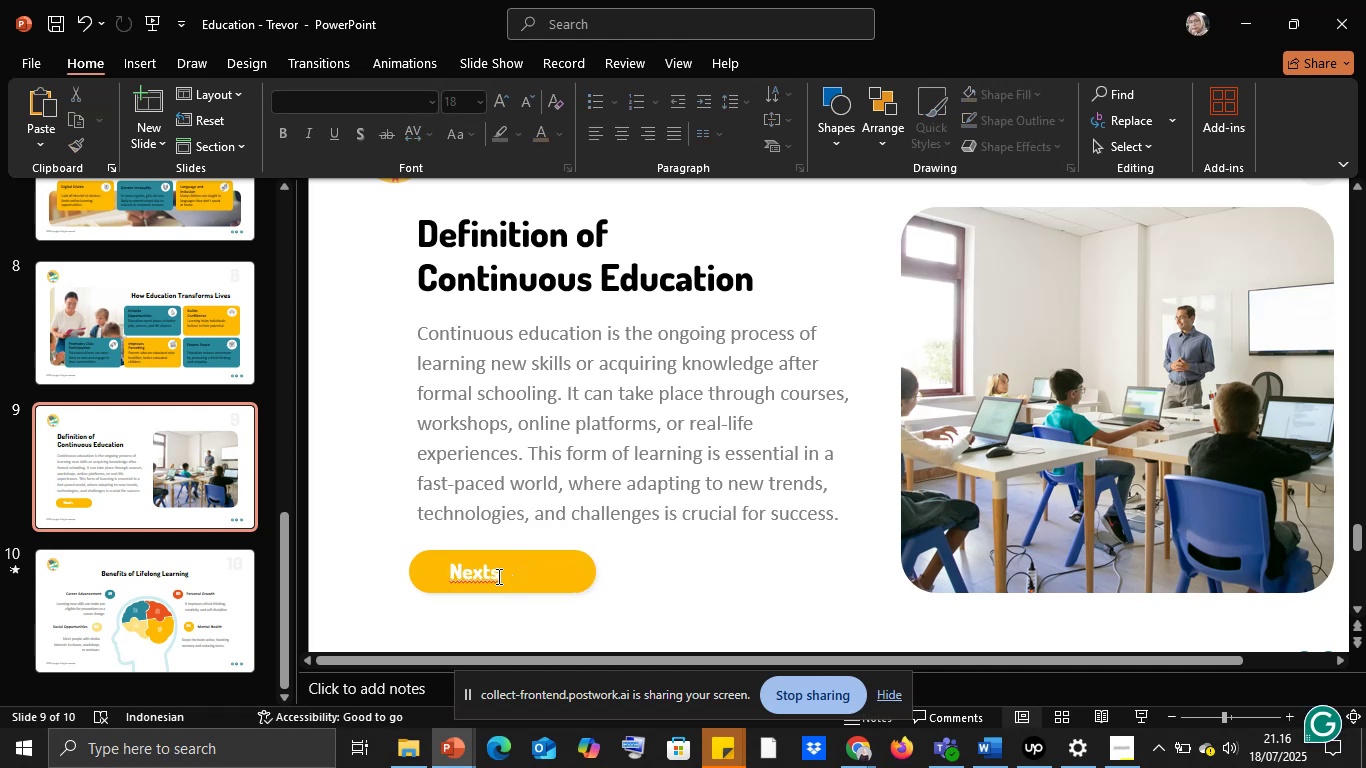 
left_click([497, 573])
 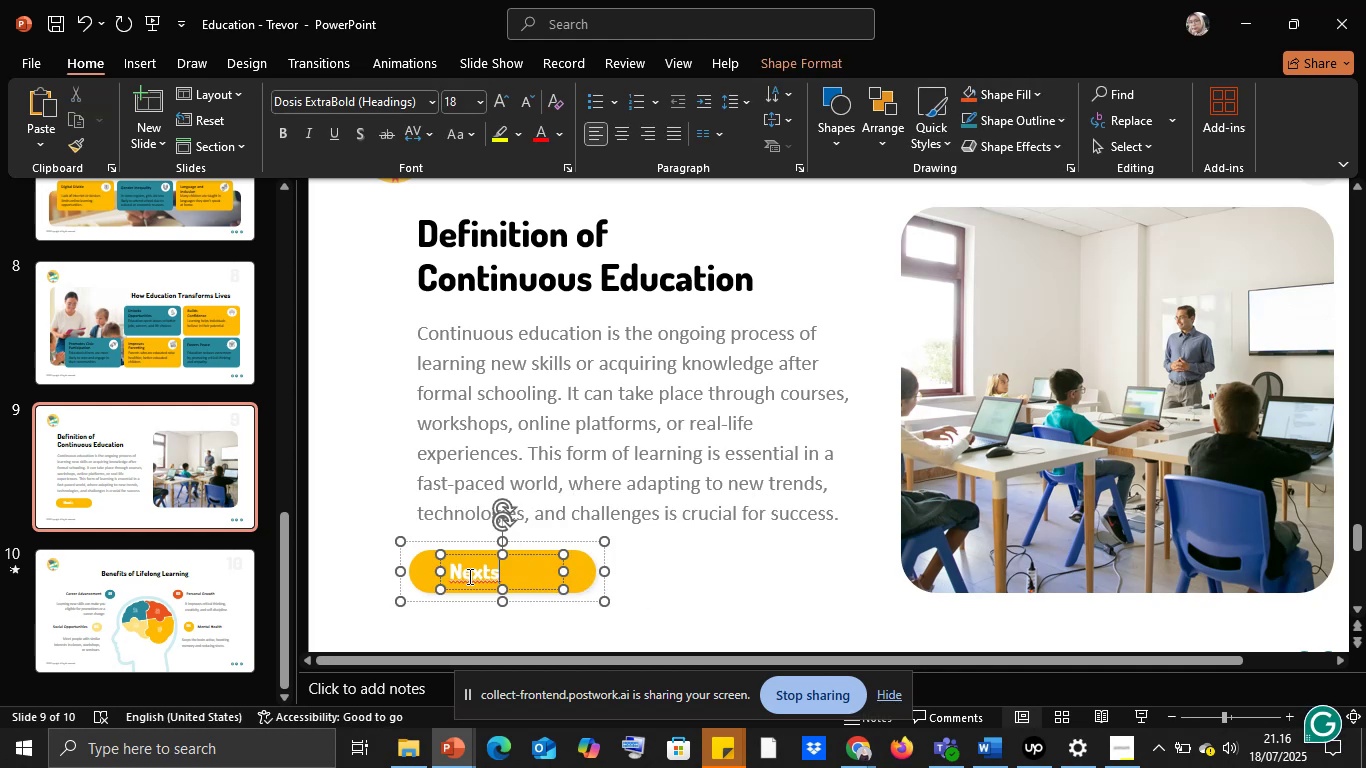 
left_click([468, 575])
 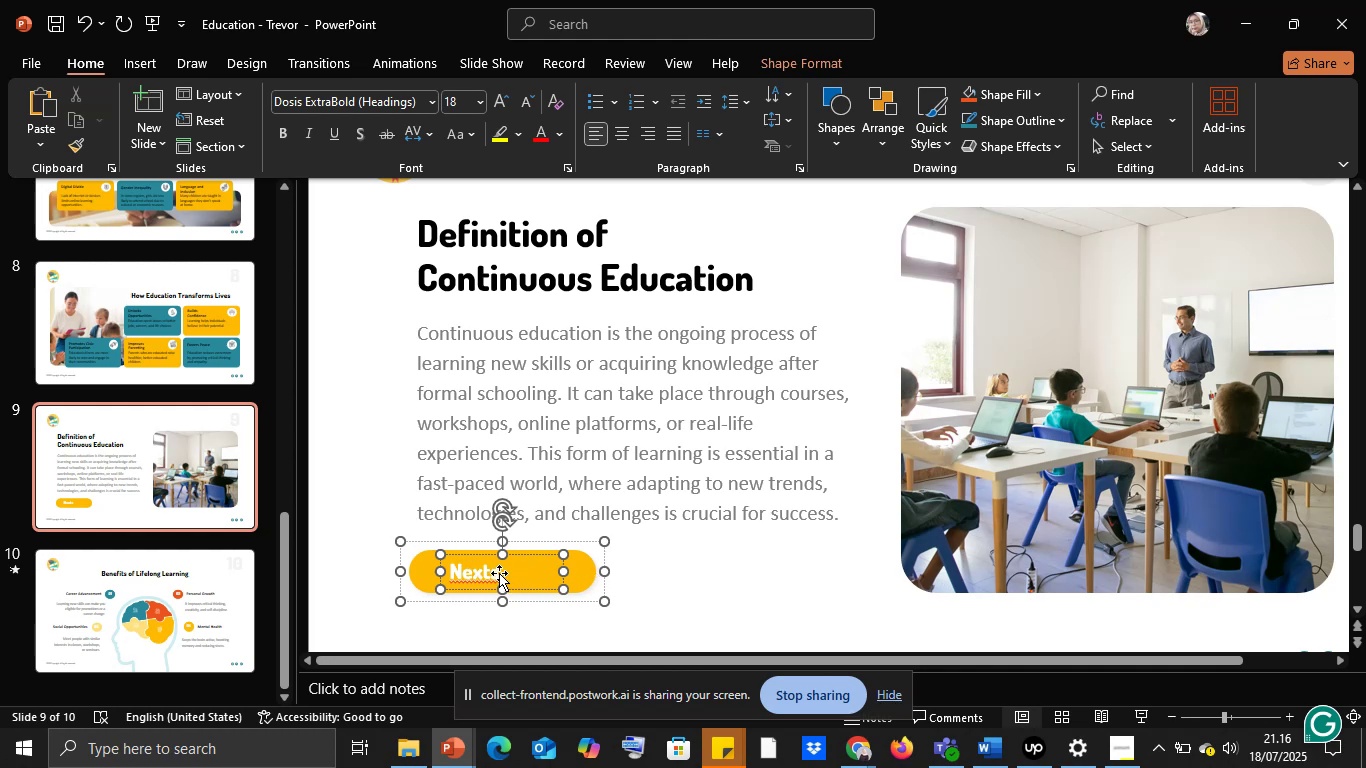 
left_click([498, 572])
 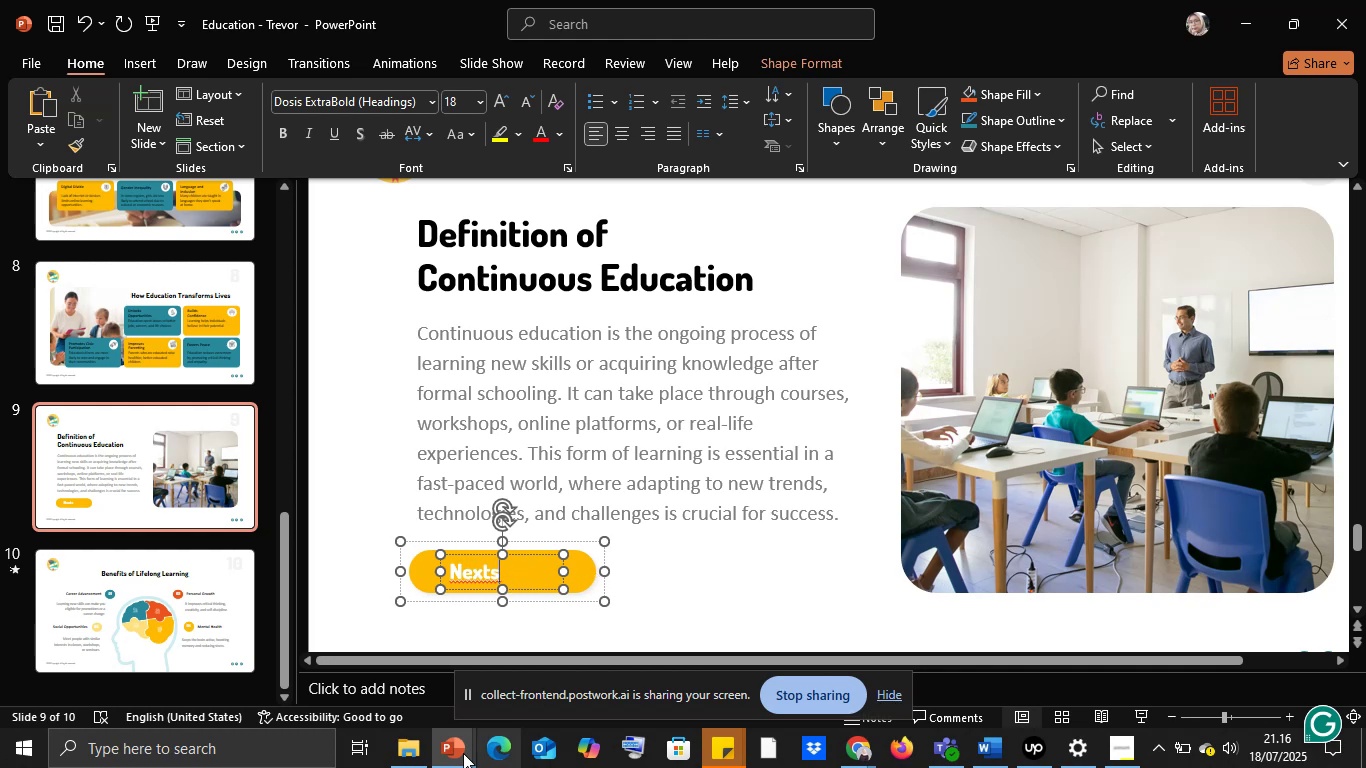 
left_click([459, 755])
 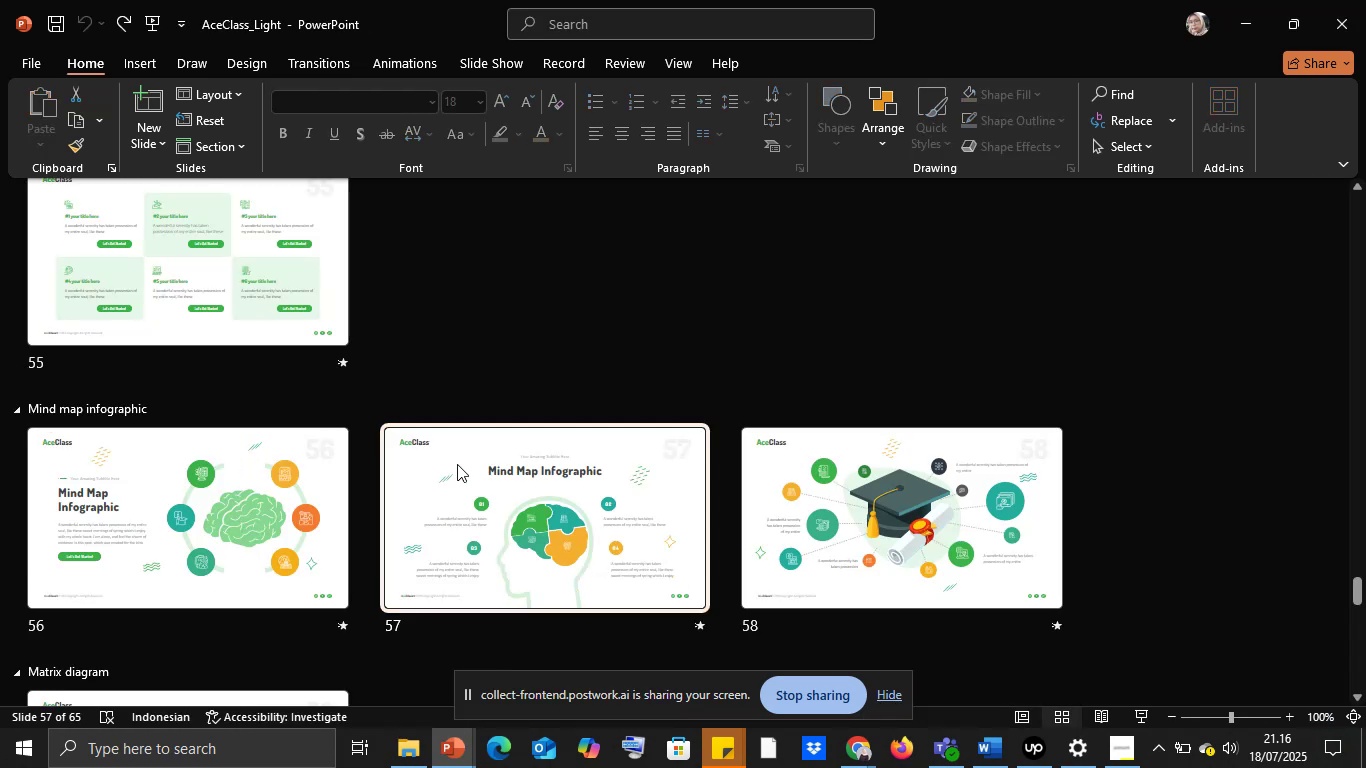 
scroll: coordinate [457, 464], scroll_direction: down, amount: 6.0
 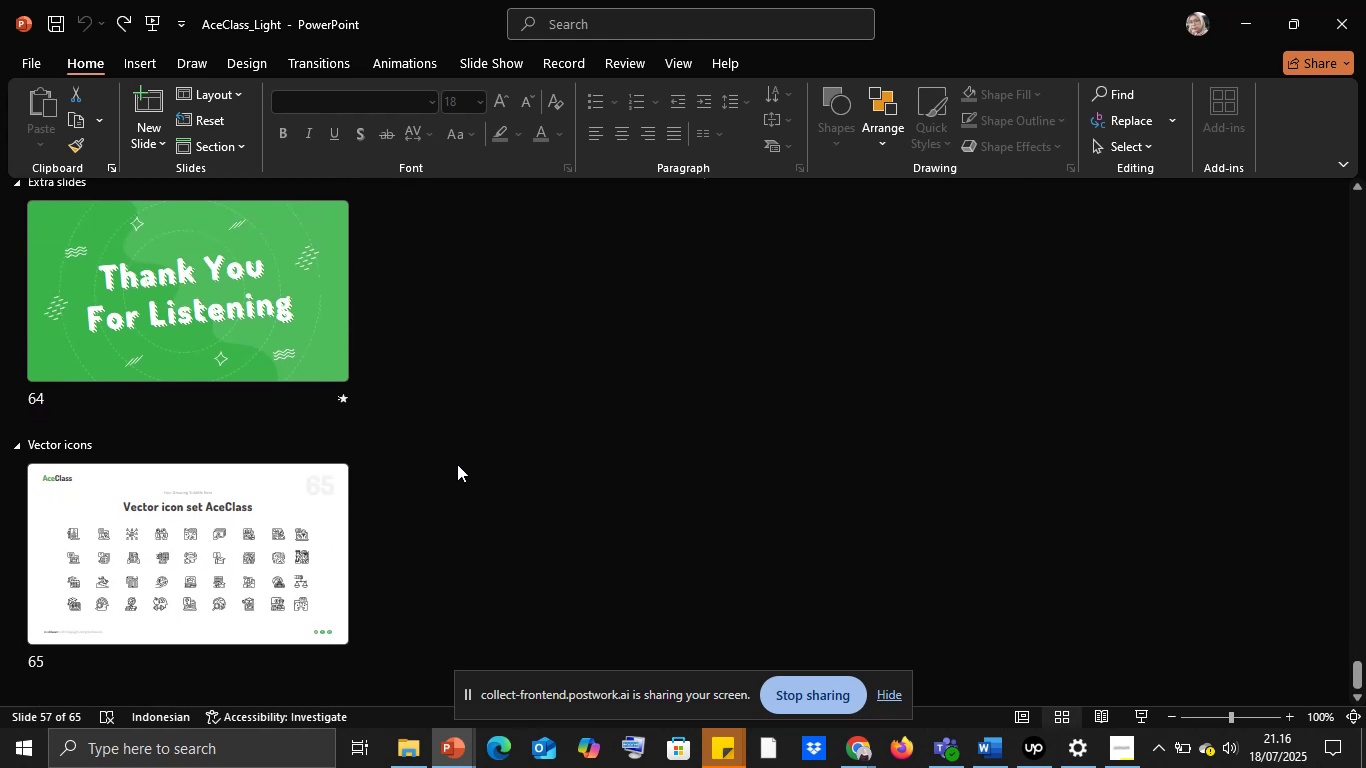 
scroll: coordinate [457, 464], scroll_direction: up, amount: 3.0
 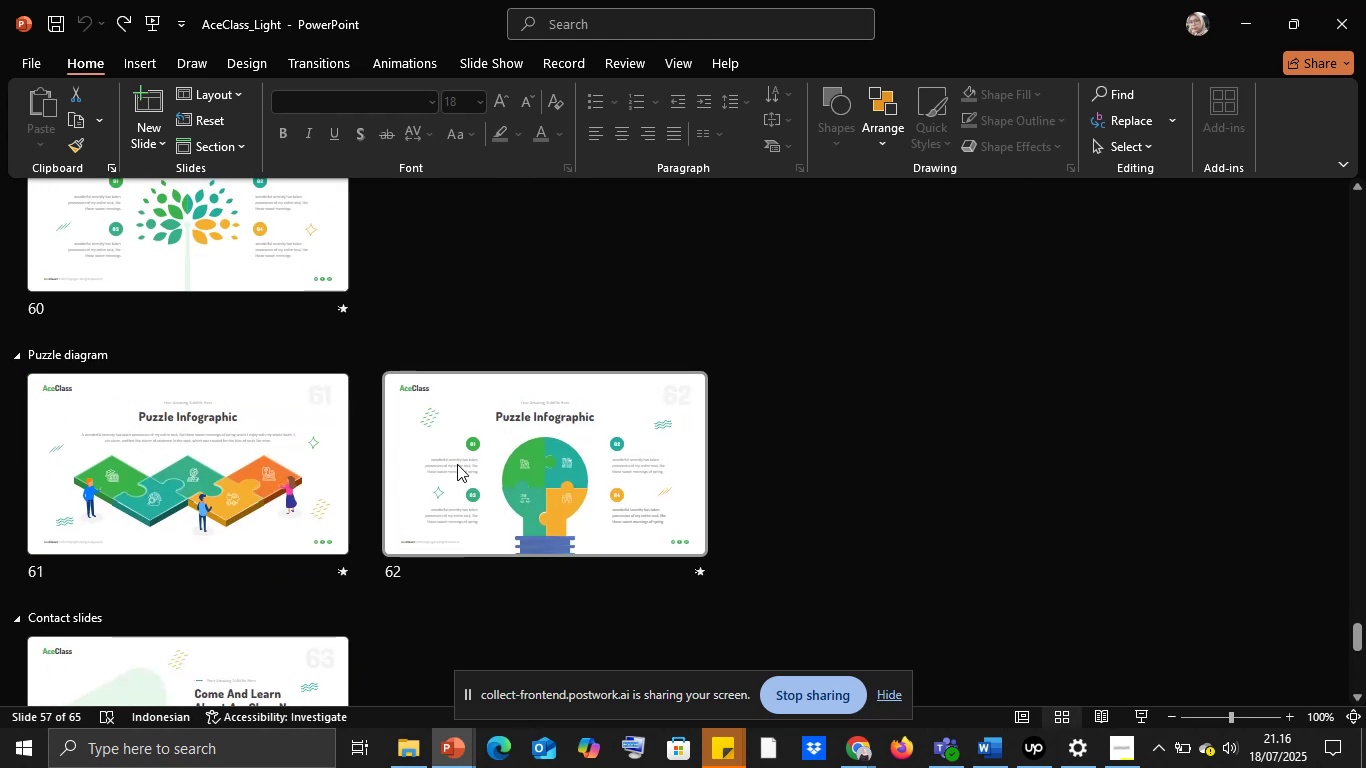 
scroll: coordinate [457, 464], scroll_direction: down, amount: 2.0
 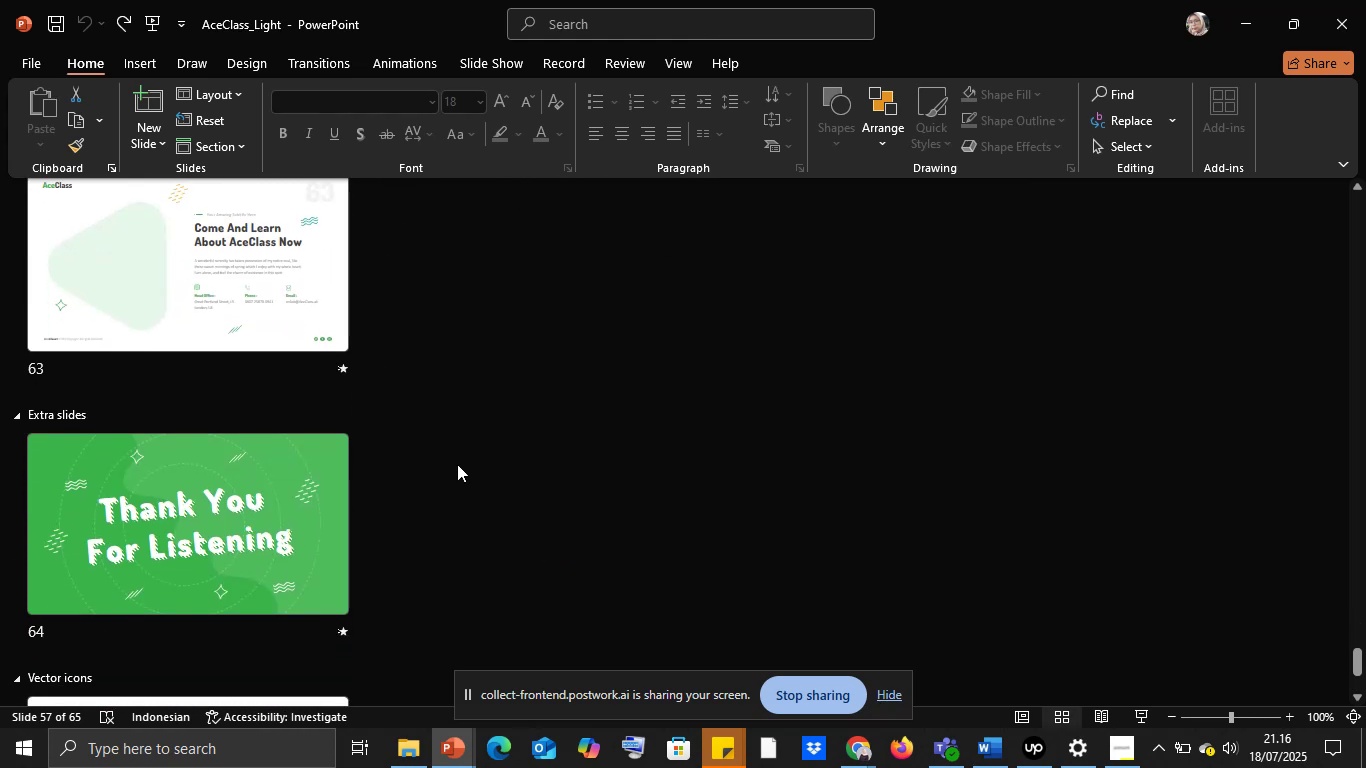 
scroll: coordinate [457, 464], scroll_direction: up, amount: 5.0
 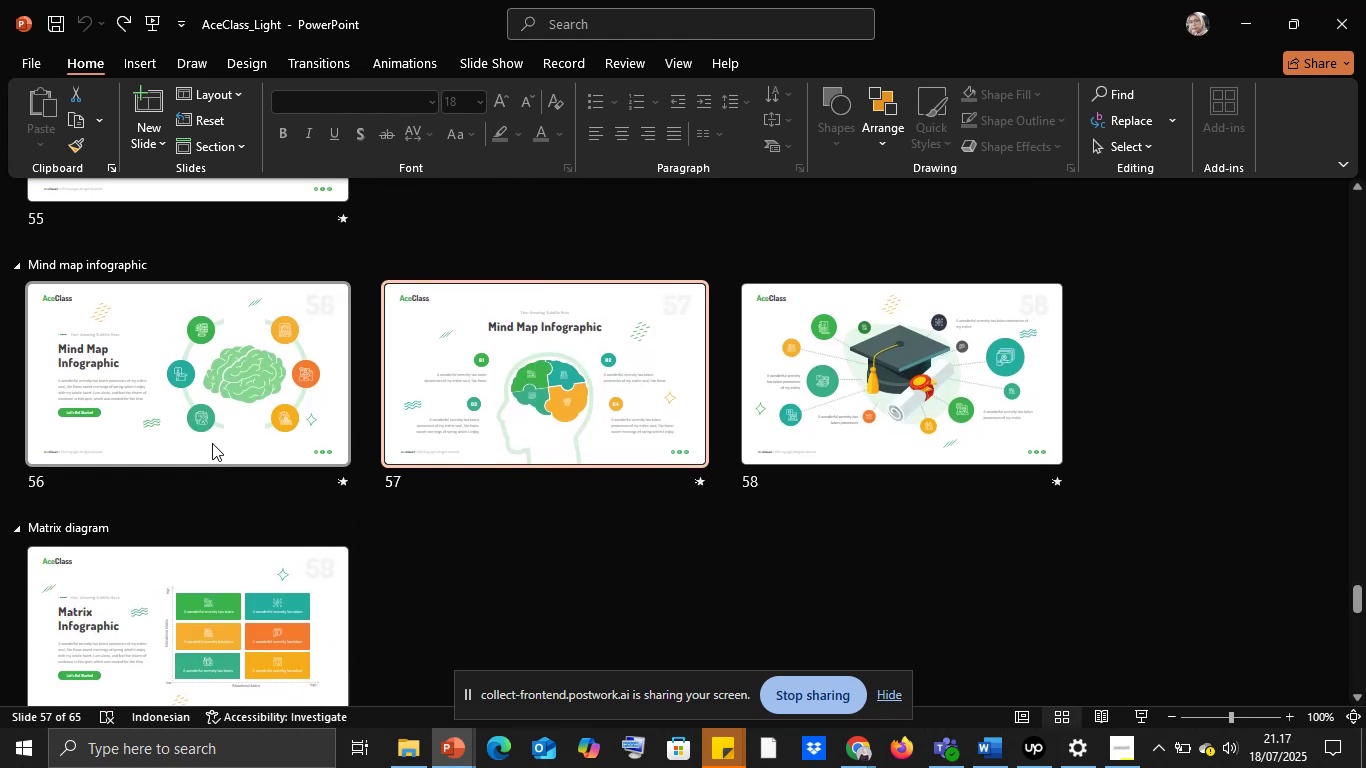 
double_click([212, 418])
 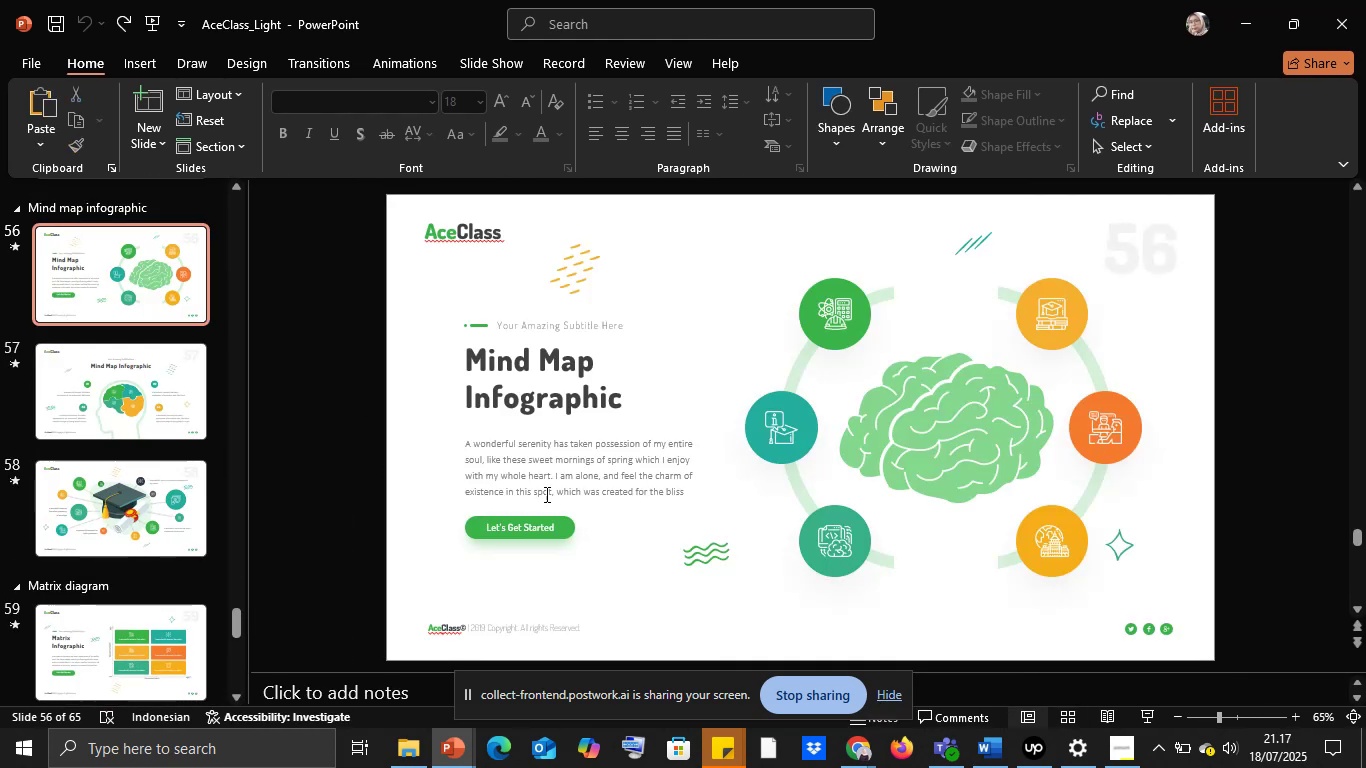 
left_click([532, 527])
 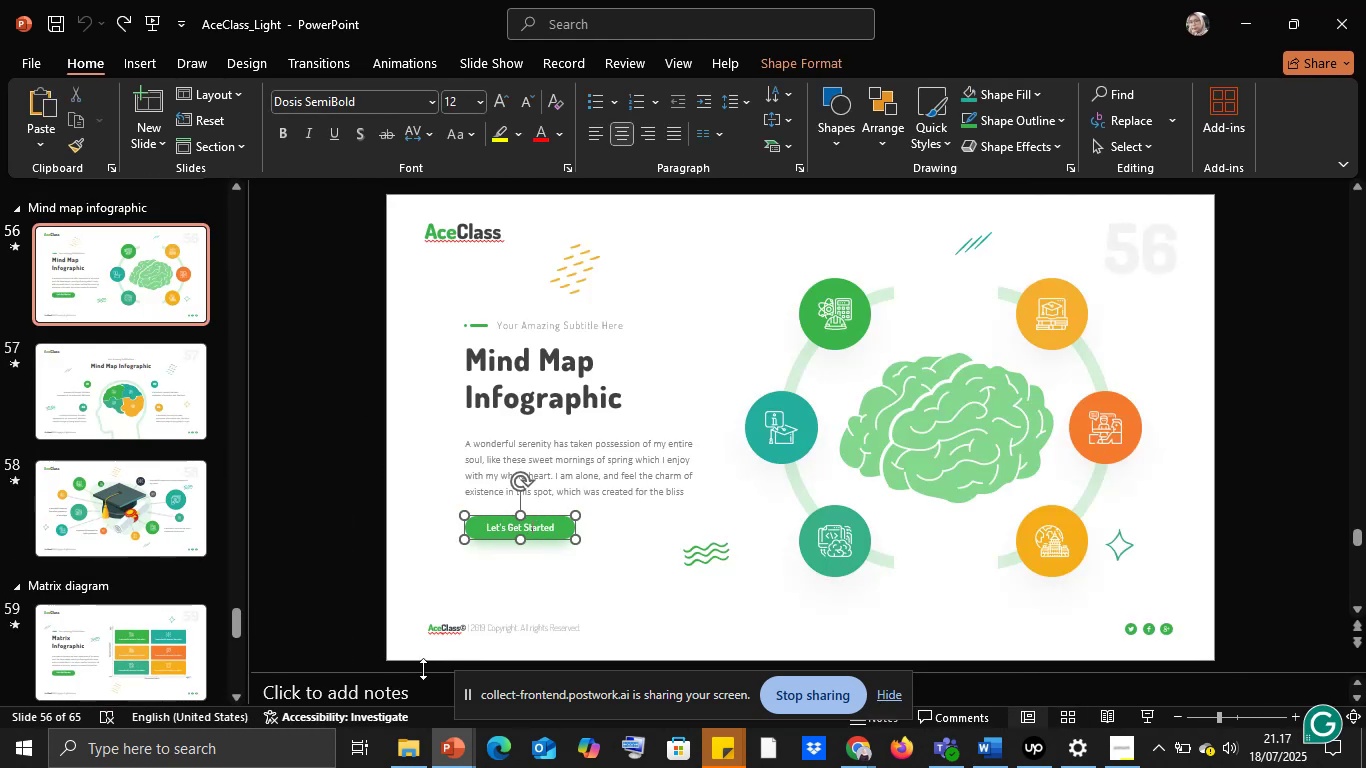 
left_click([456, 767])
 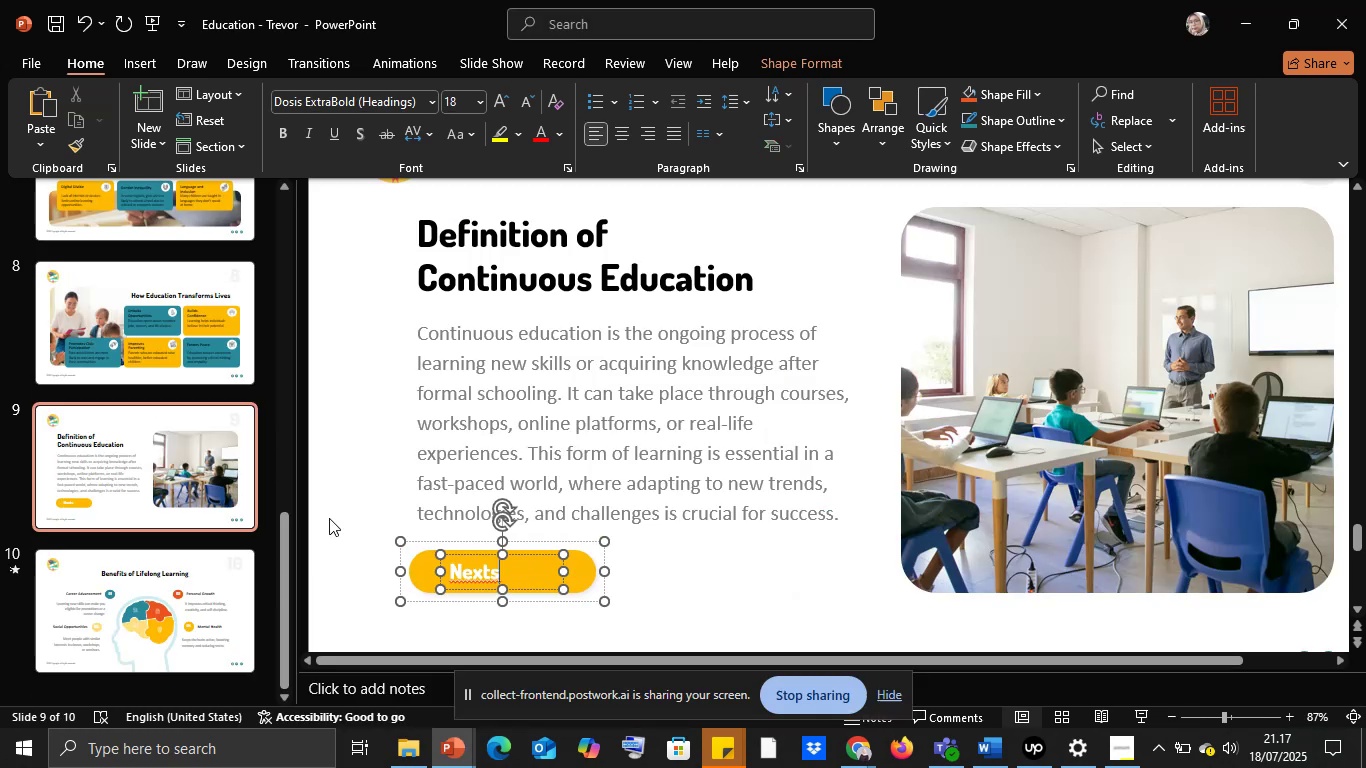 
key(Control+Z)
 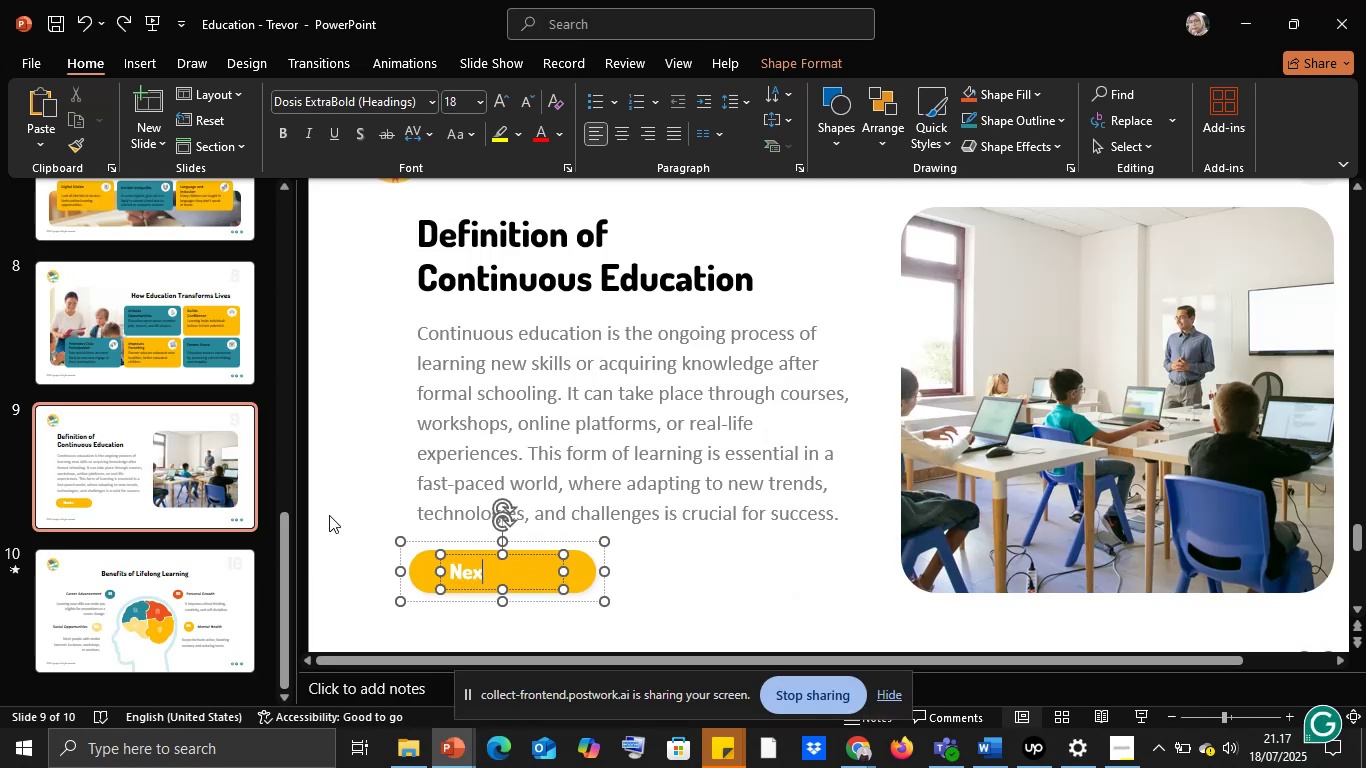 
key(Control+ControlLeft)
 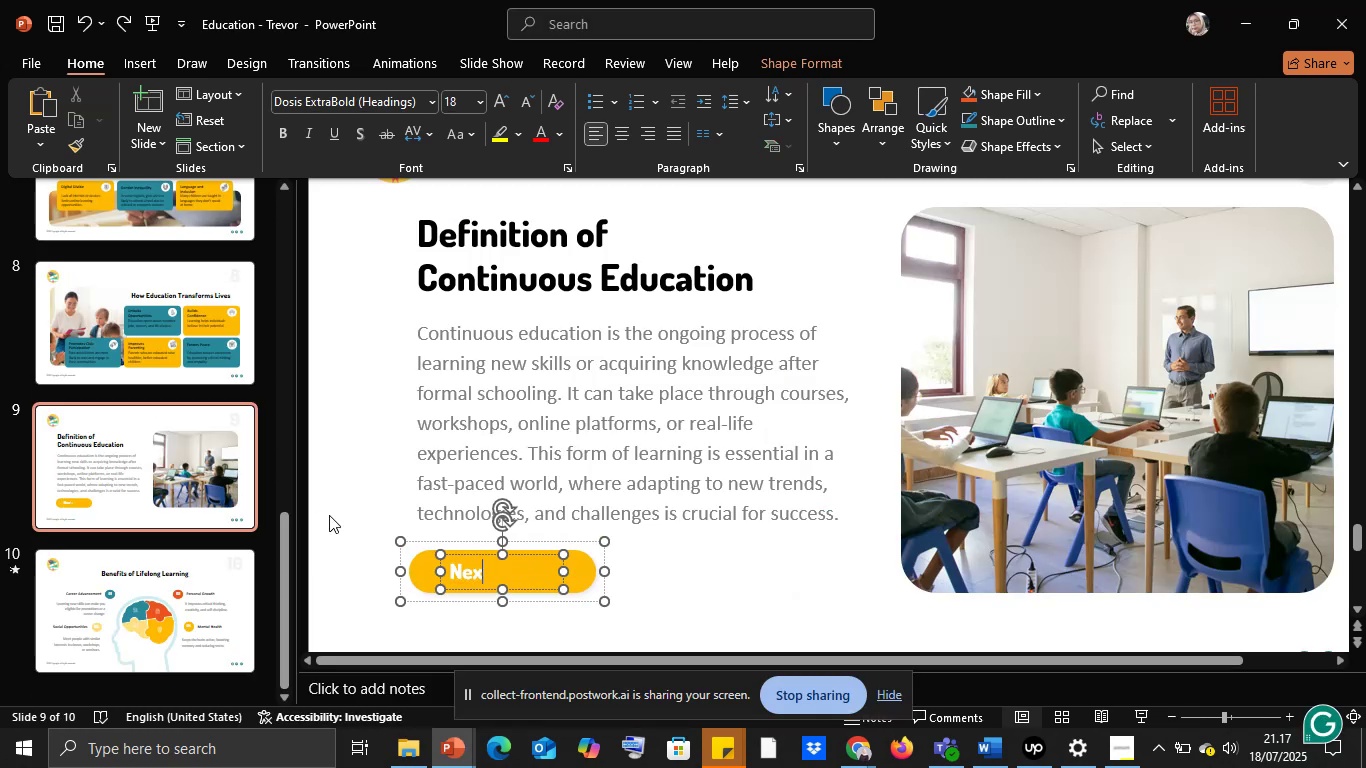 
key(Control+Z)
 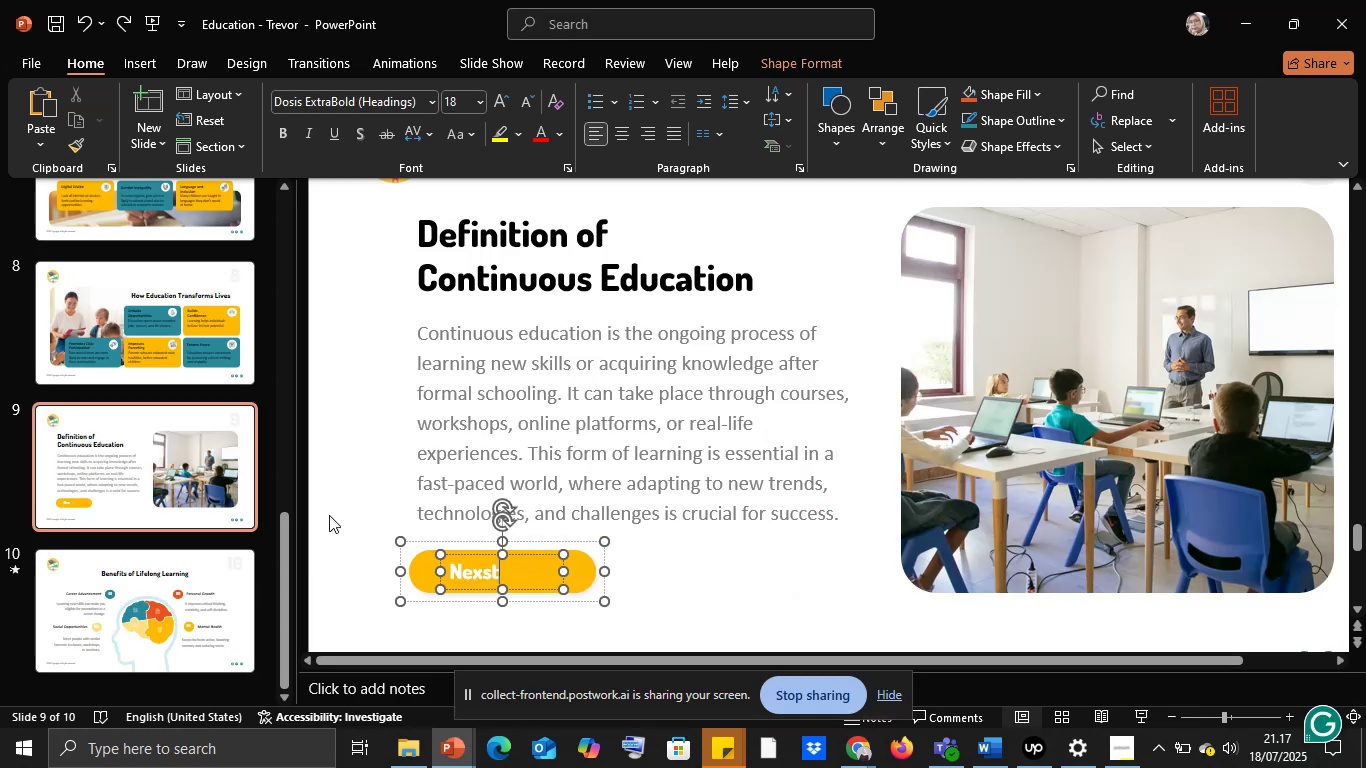 
key(Control+Z)
 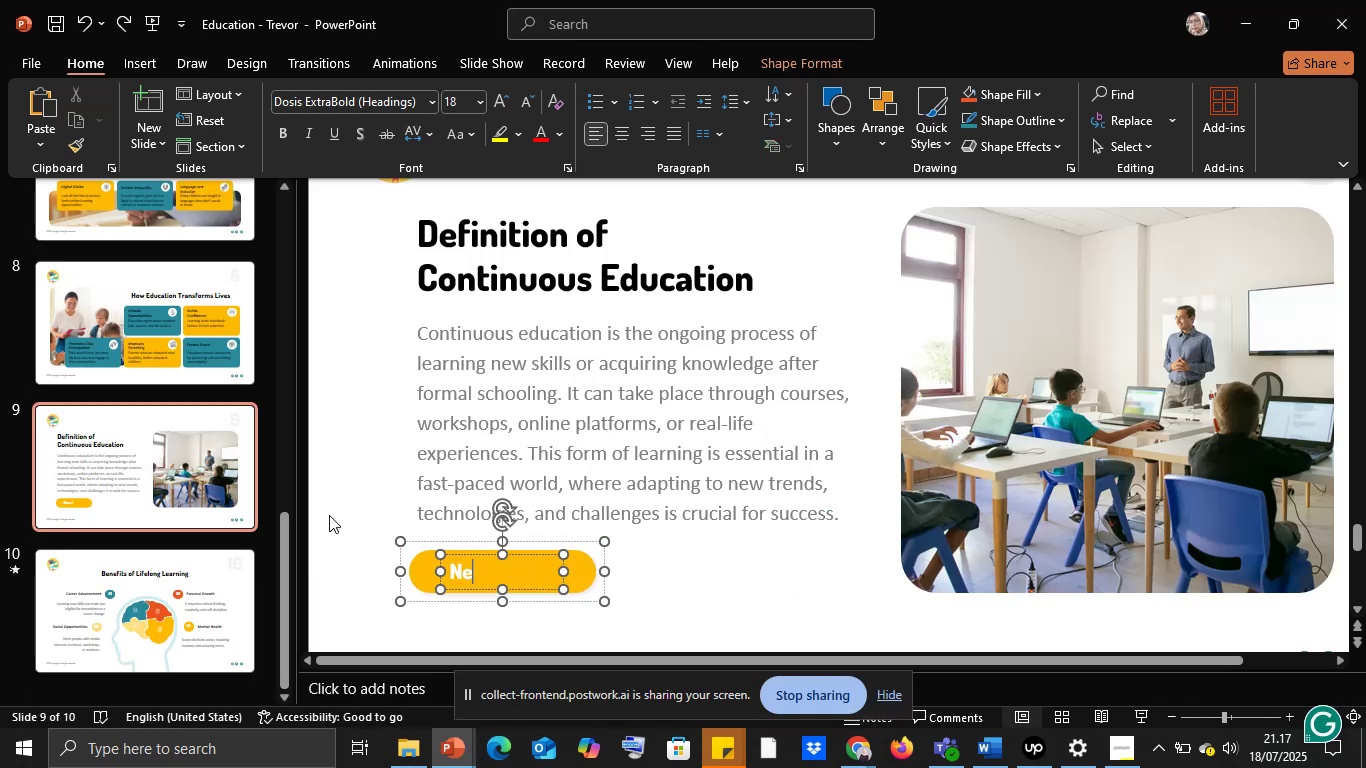 
key(Control+ControlLeft)
 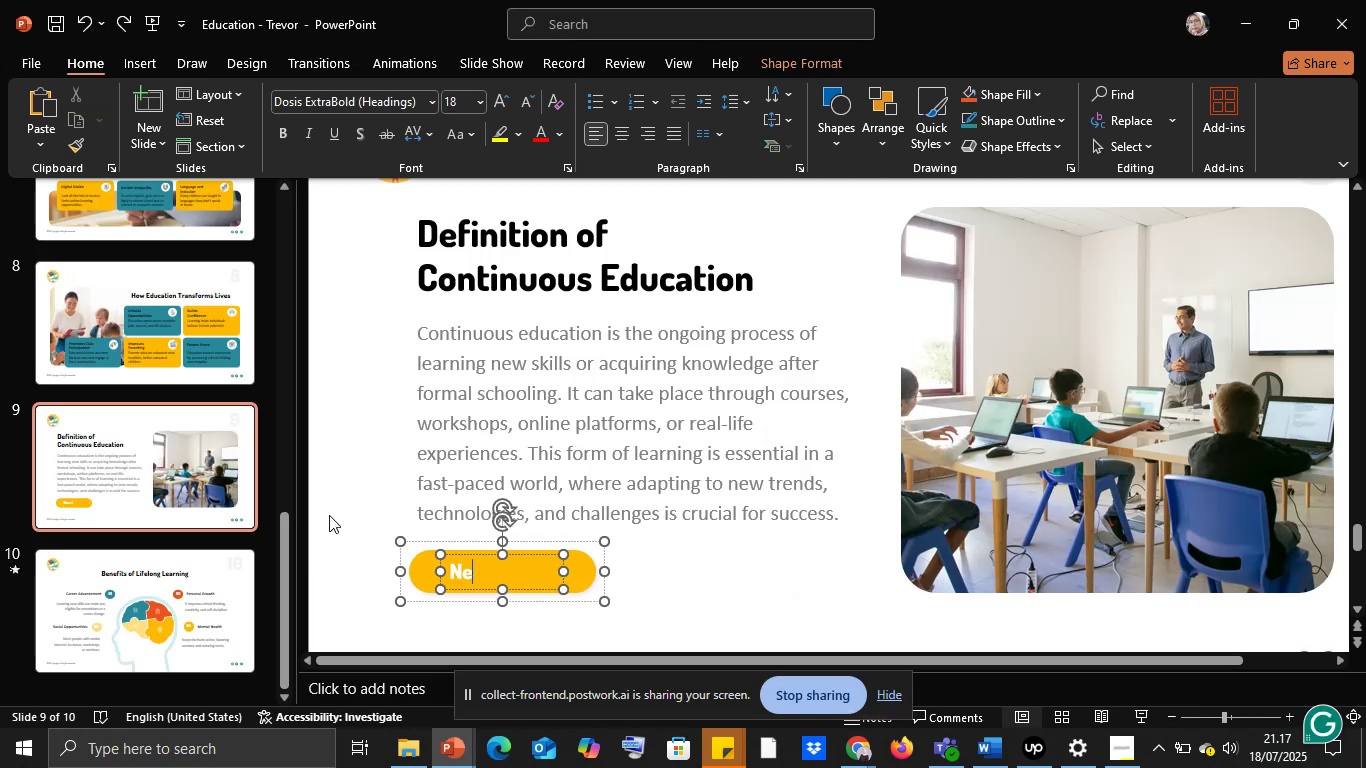 
key(Control+Z)
 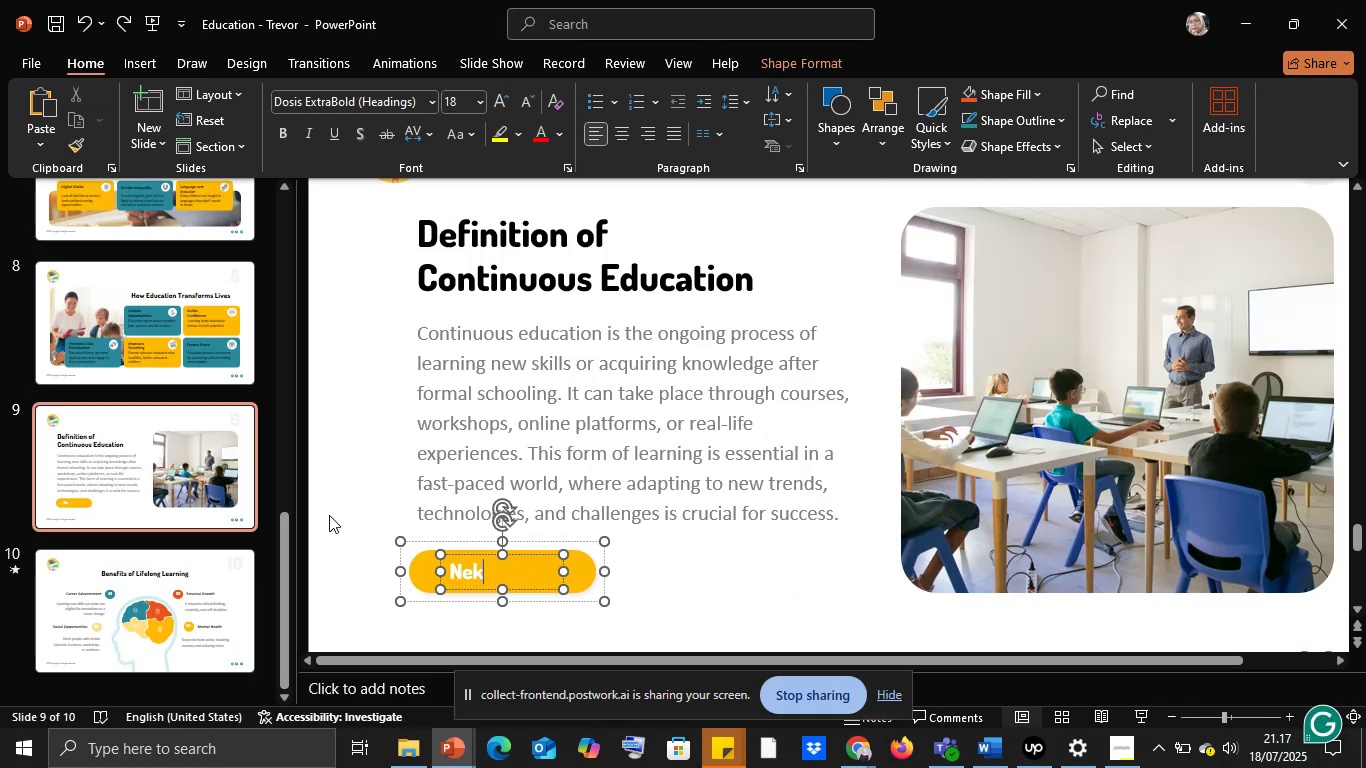 
key(Control+ControlLeft)
 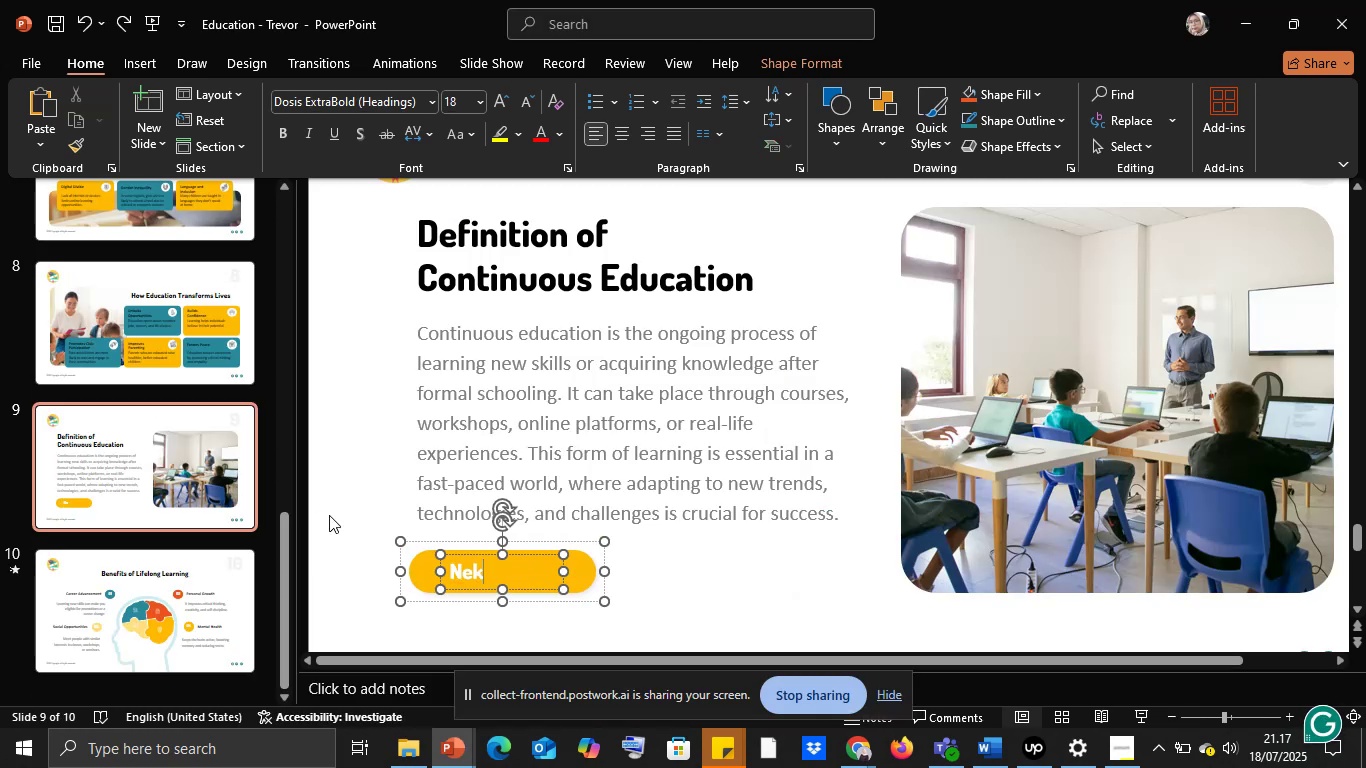 
key(Control+Z)
 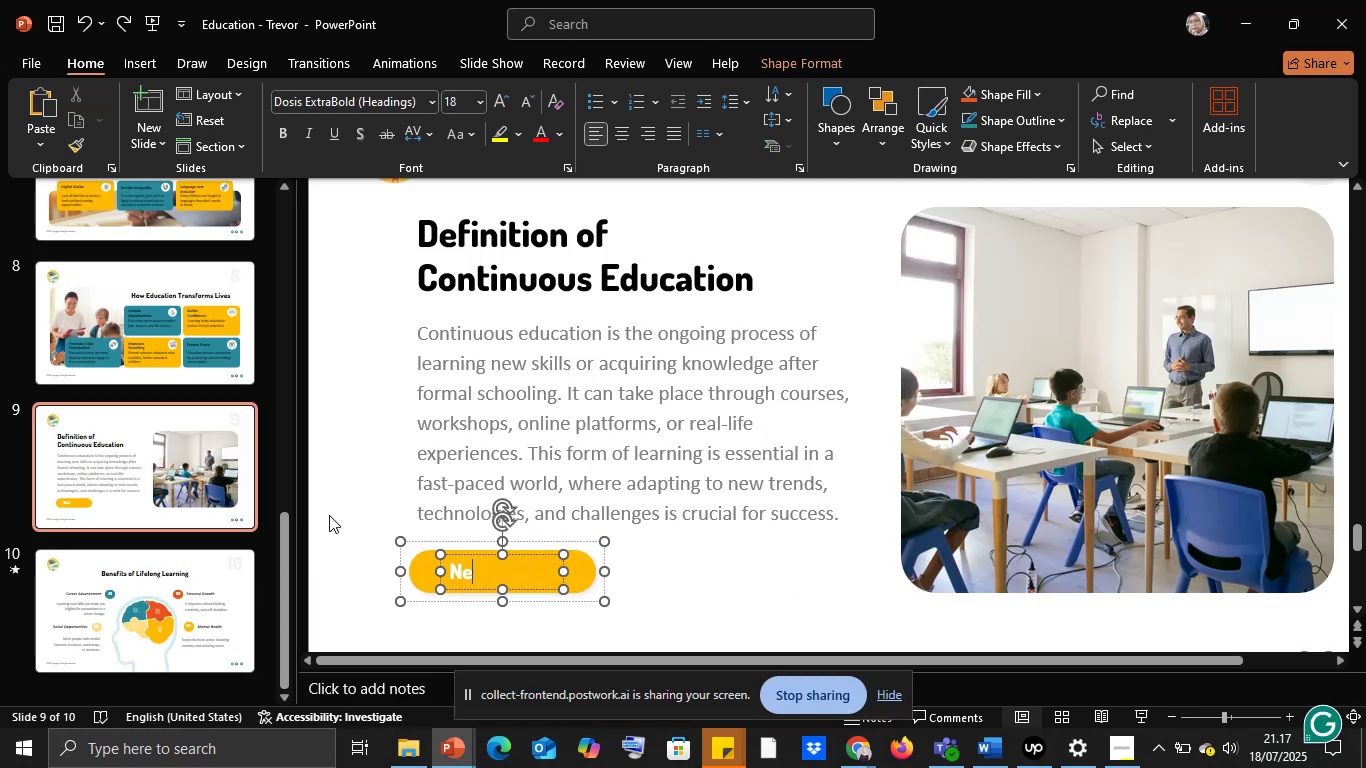 
key(Control+ControlLeft)
 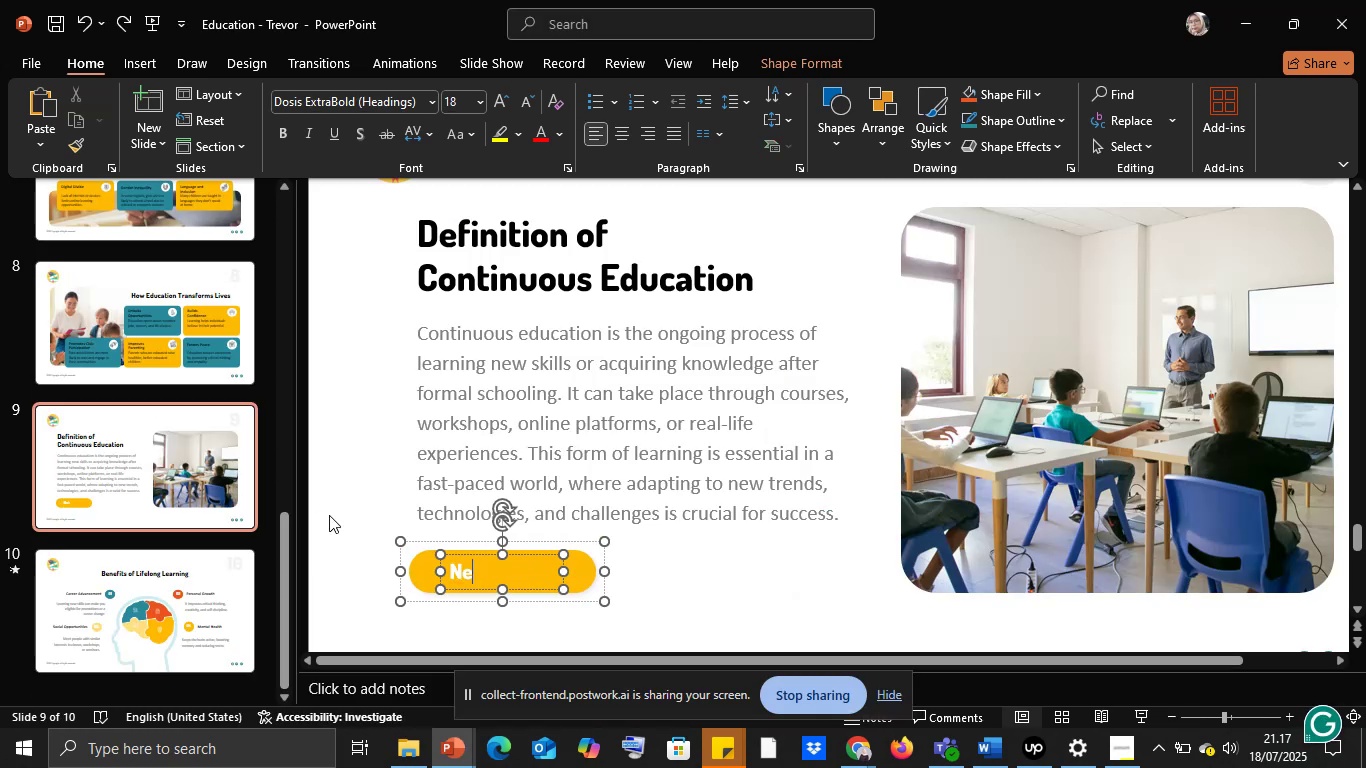 
key(Control+Z)
 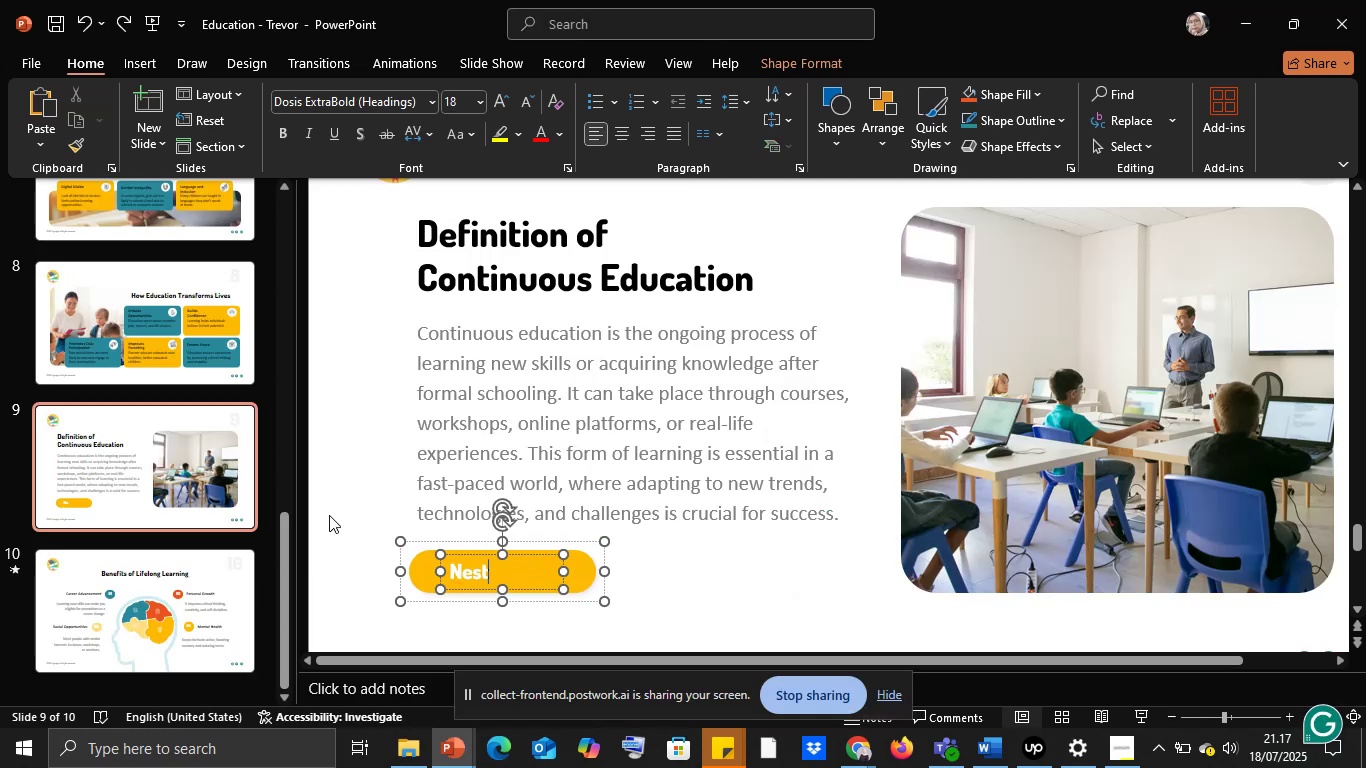 
key(Control+ControlLeft)
 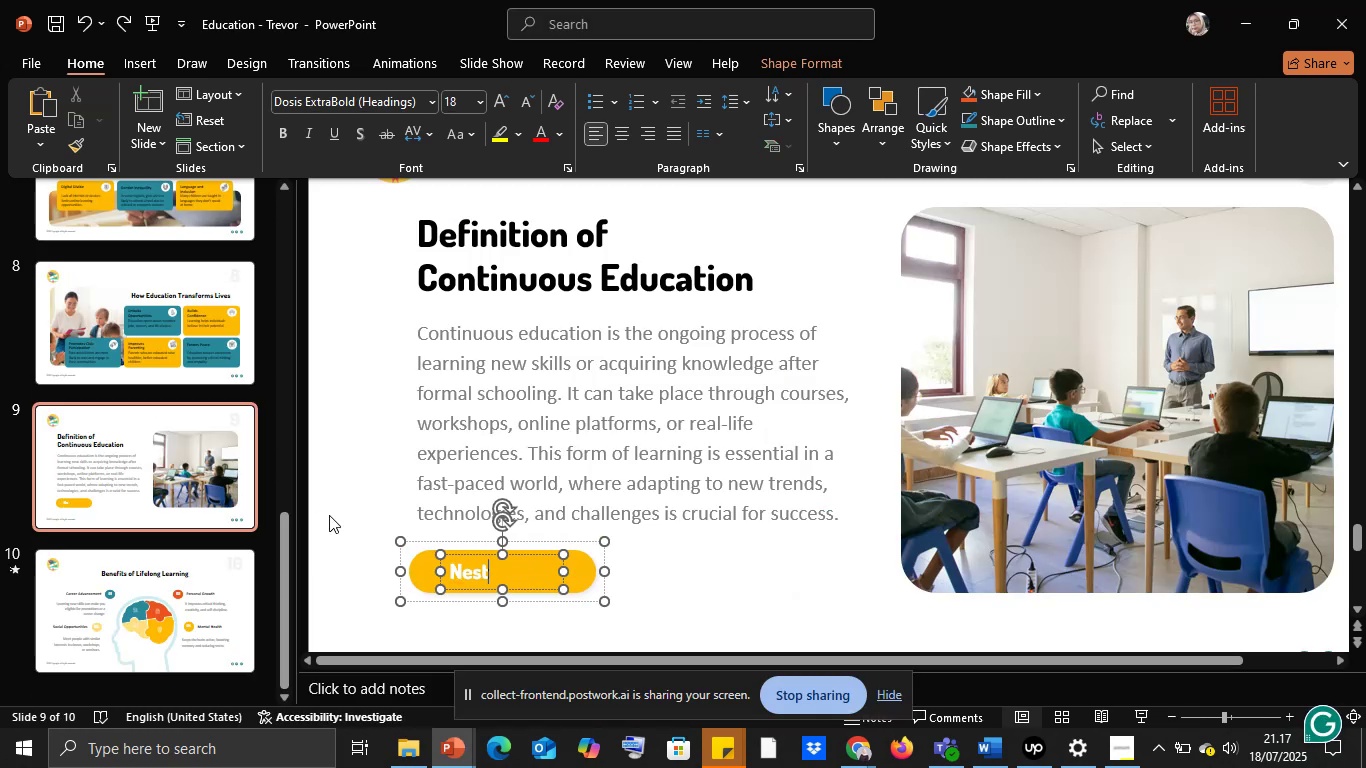 
key(Control+Z)
 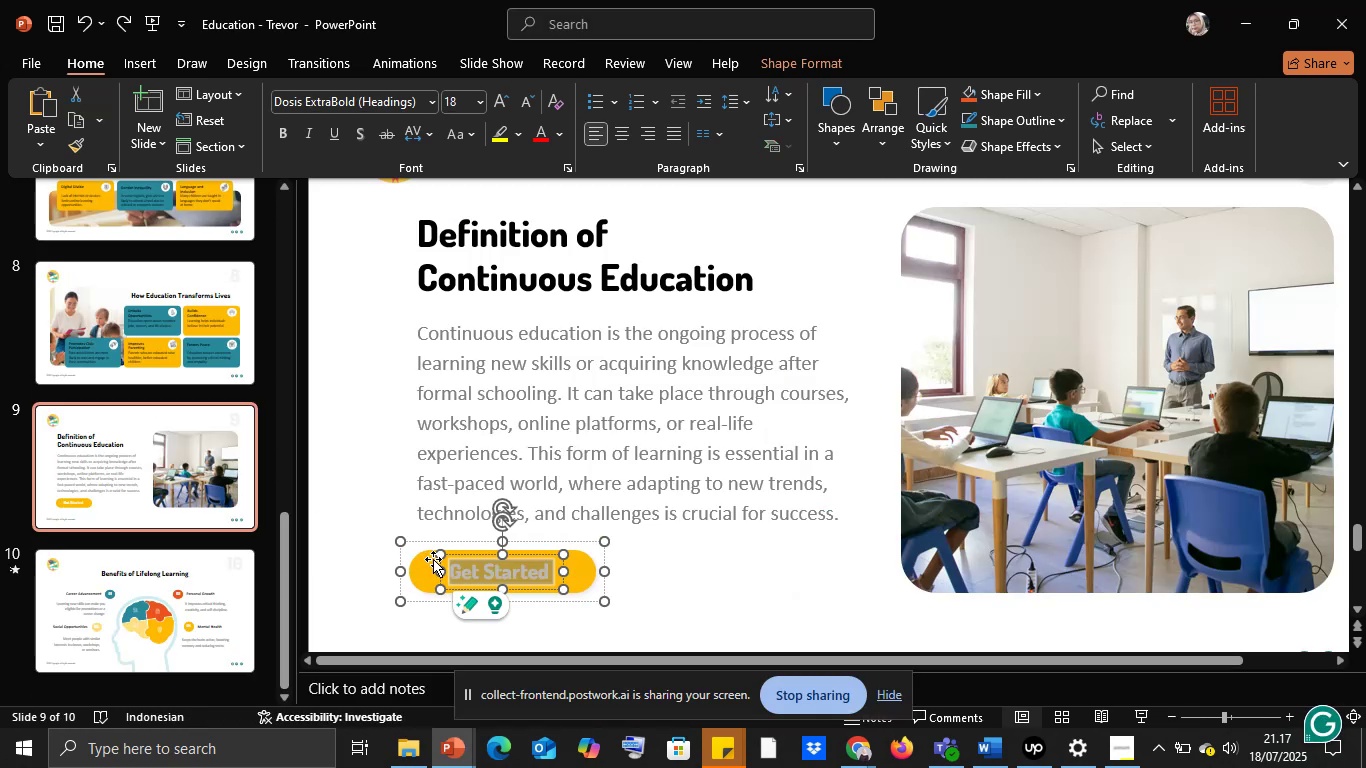 
left_click([390, 555])
 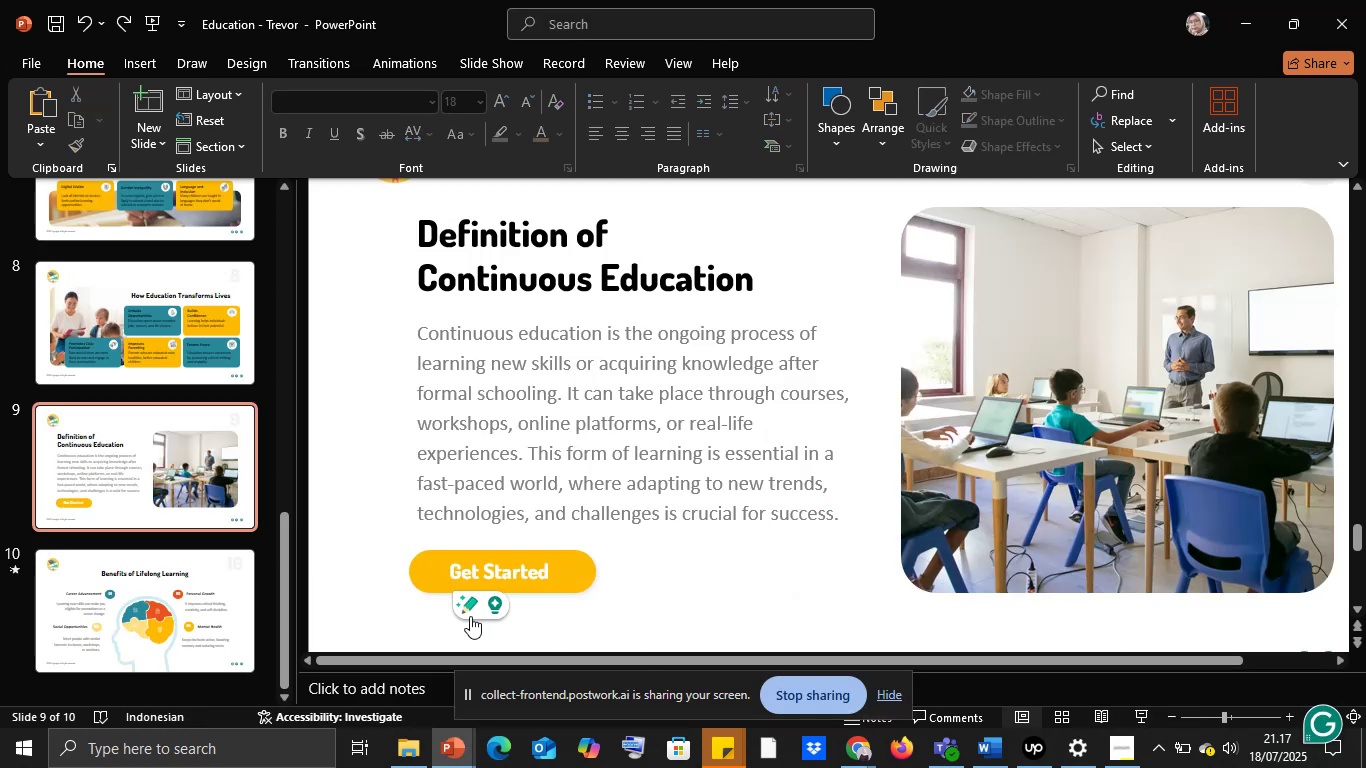 
left_click([443, 560])
 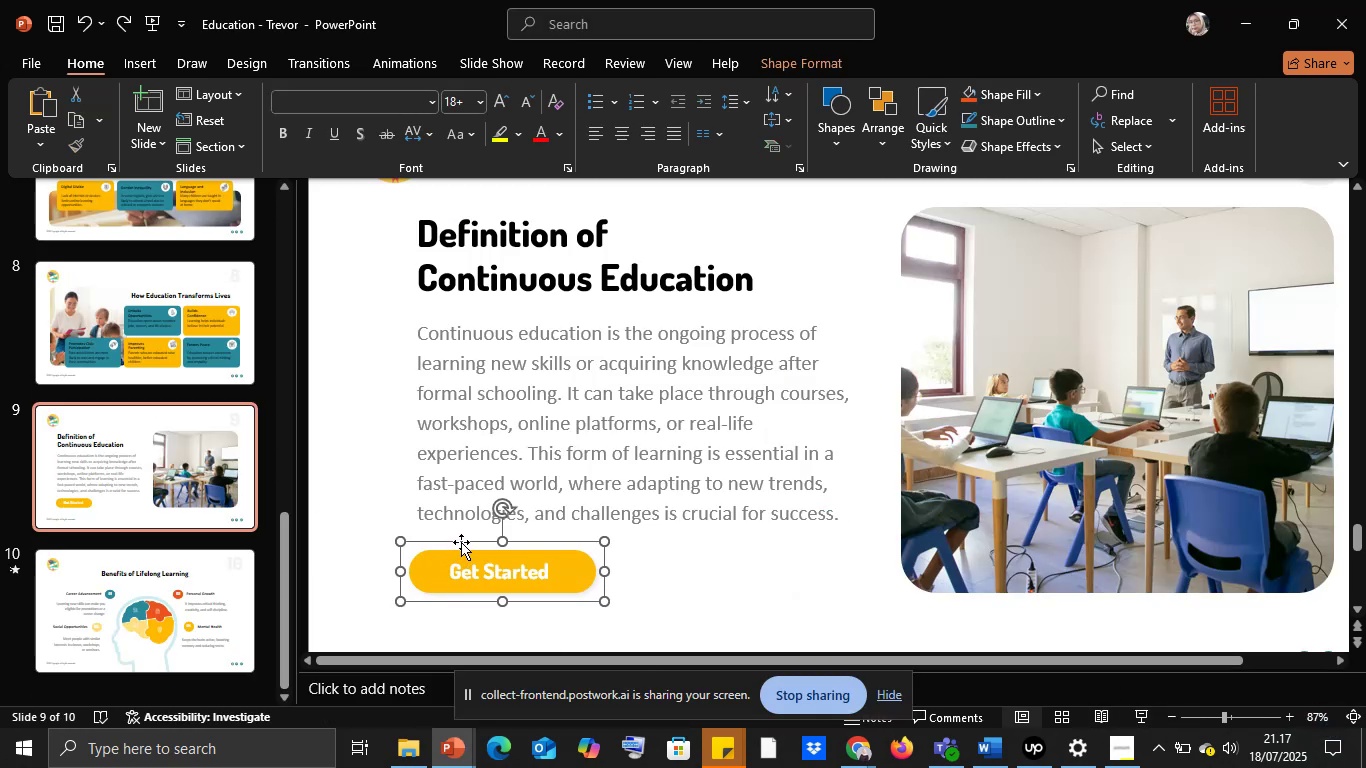 
left_click([462, 542])
 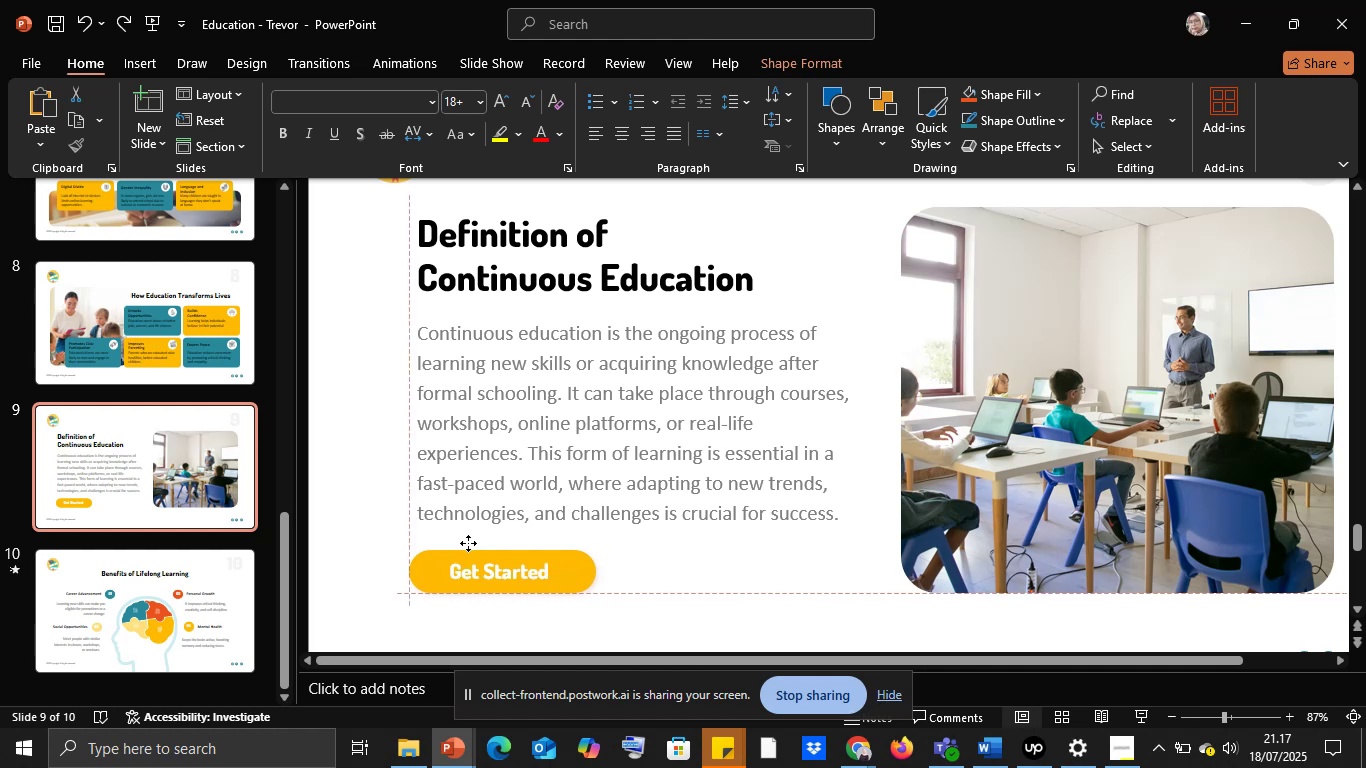 
wait(7.23)
 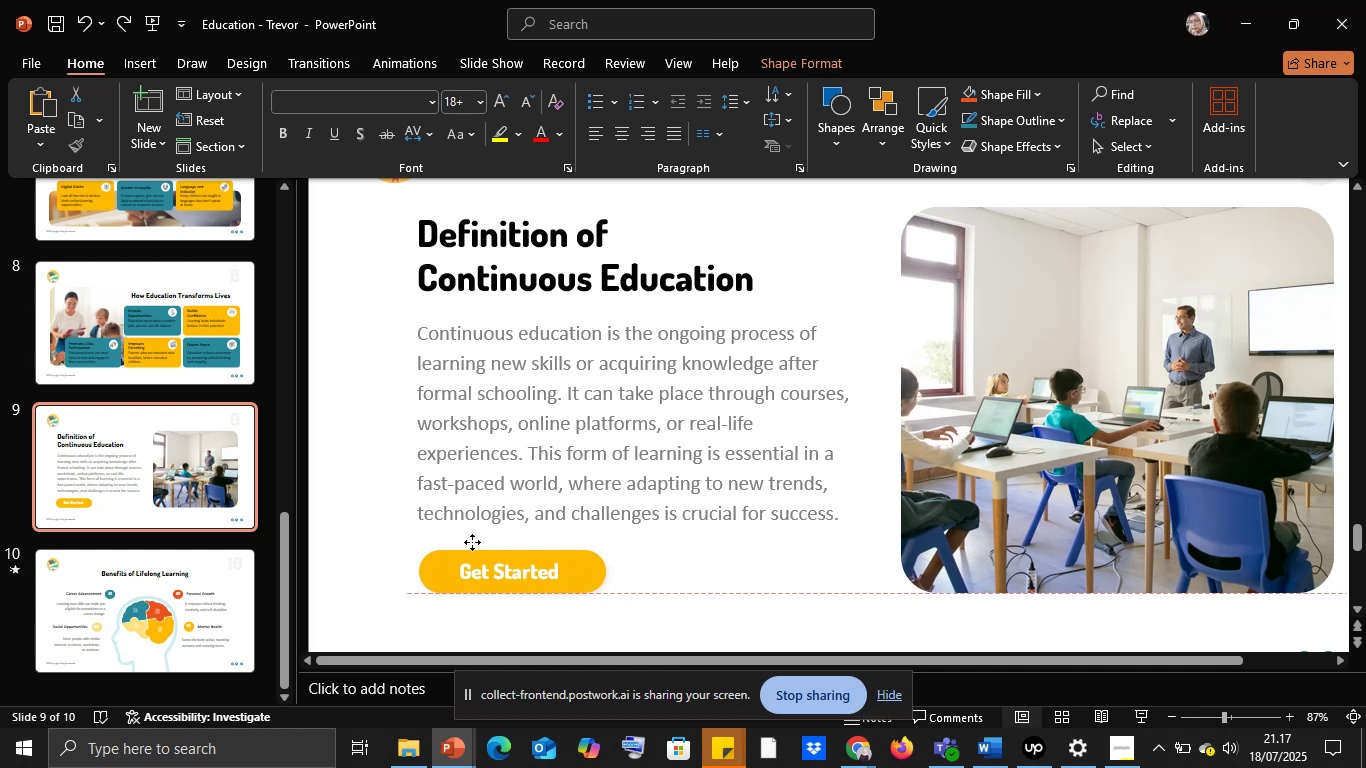 
left_click([1131, 715])
 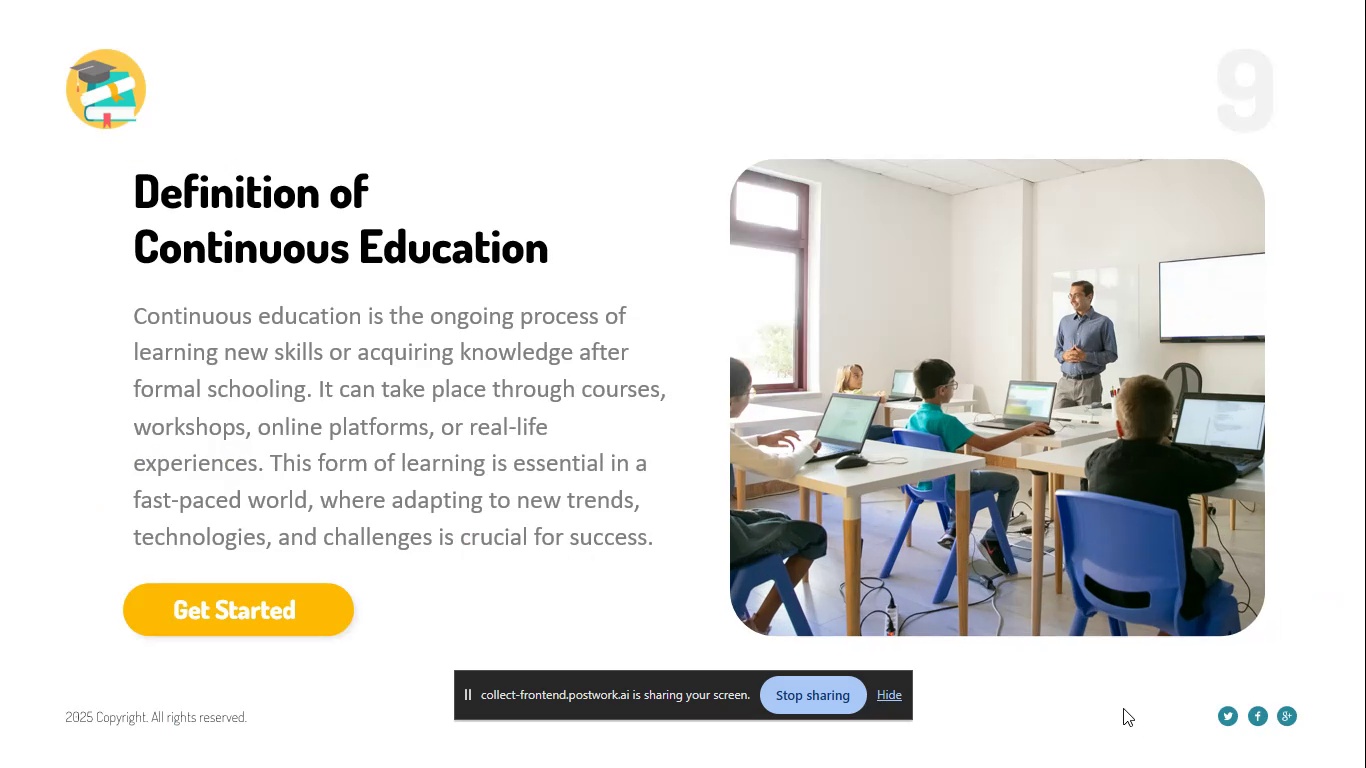 
key(Escape)
 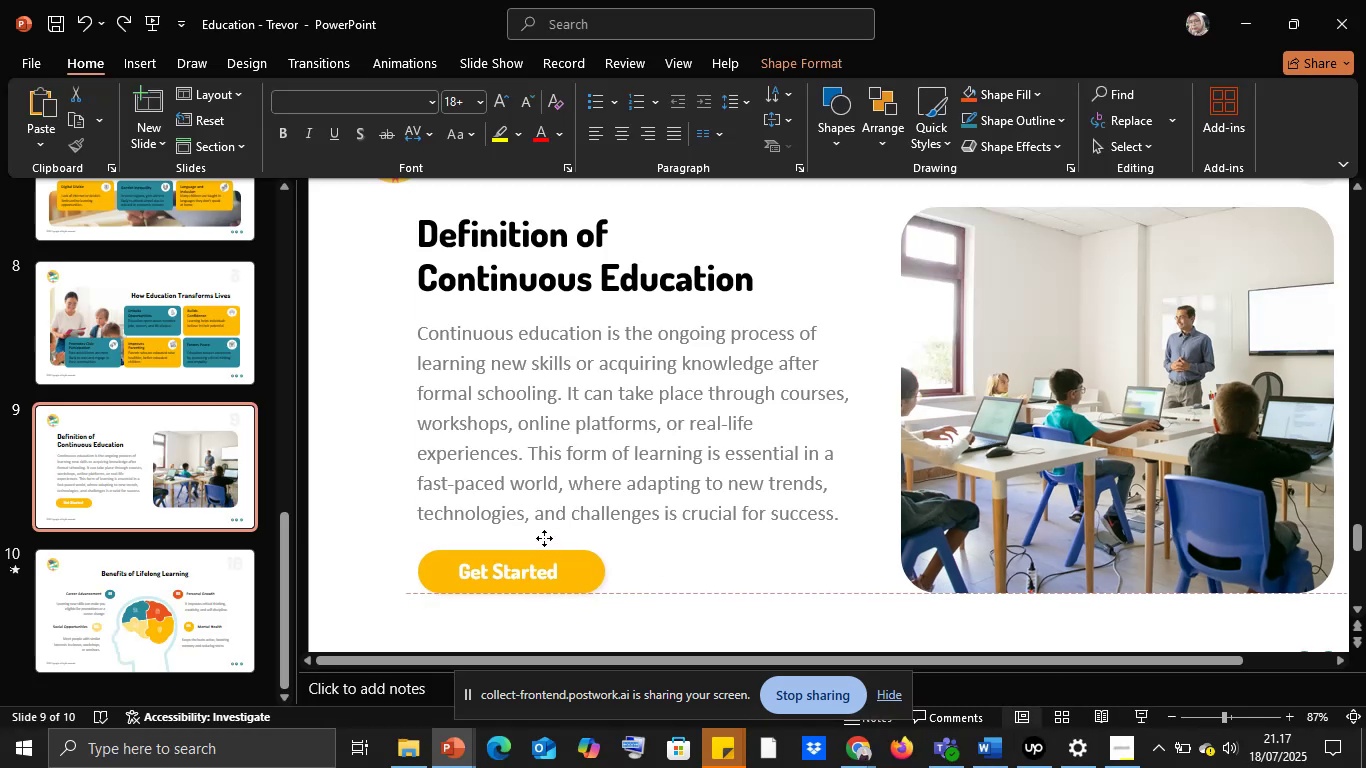 
left_click([355, 534])
 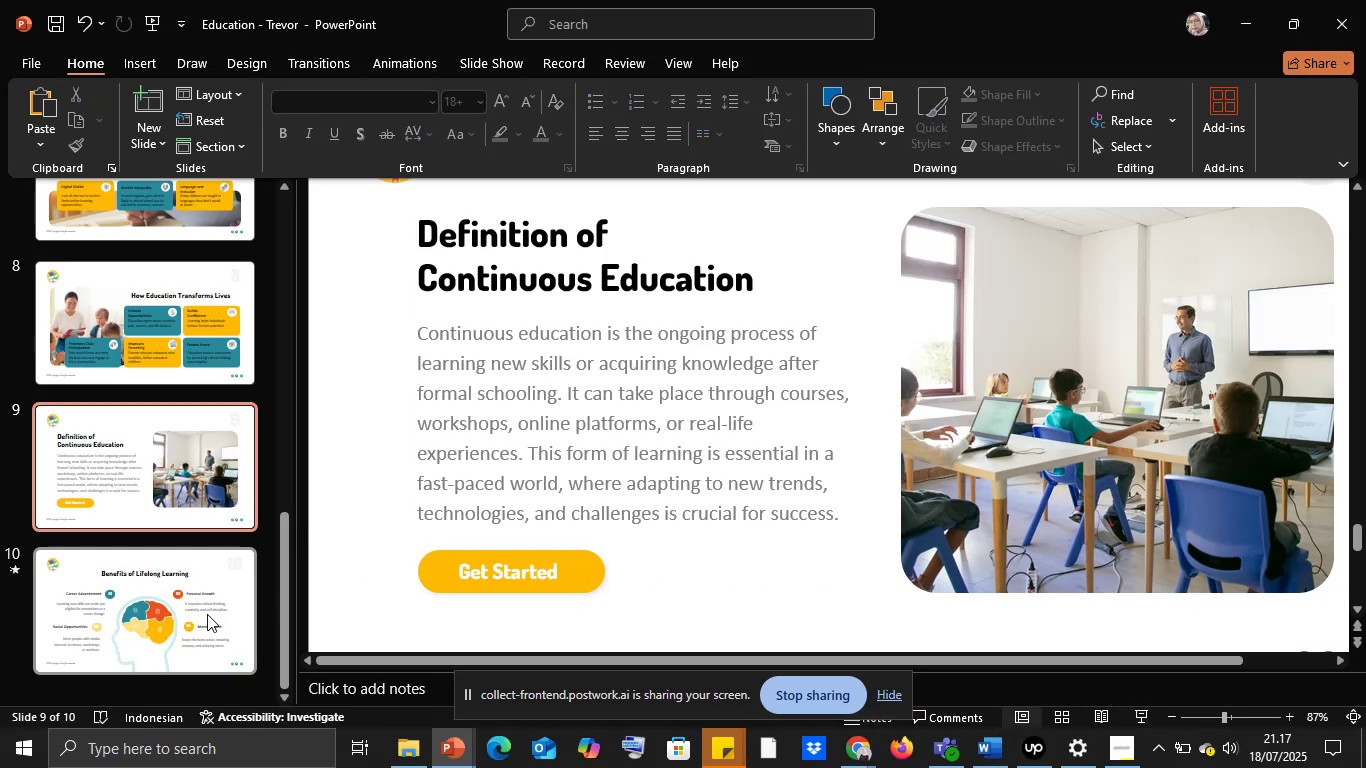 
left_click([207, 614])
 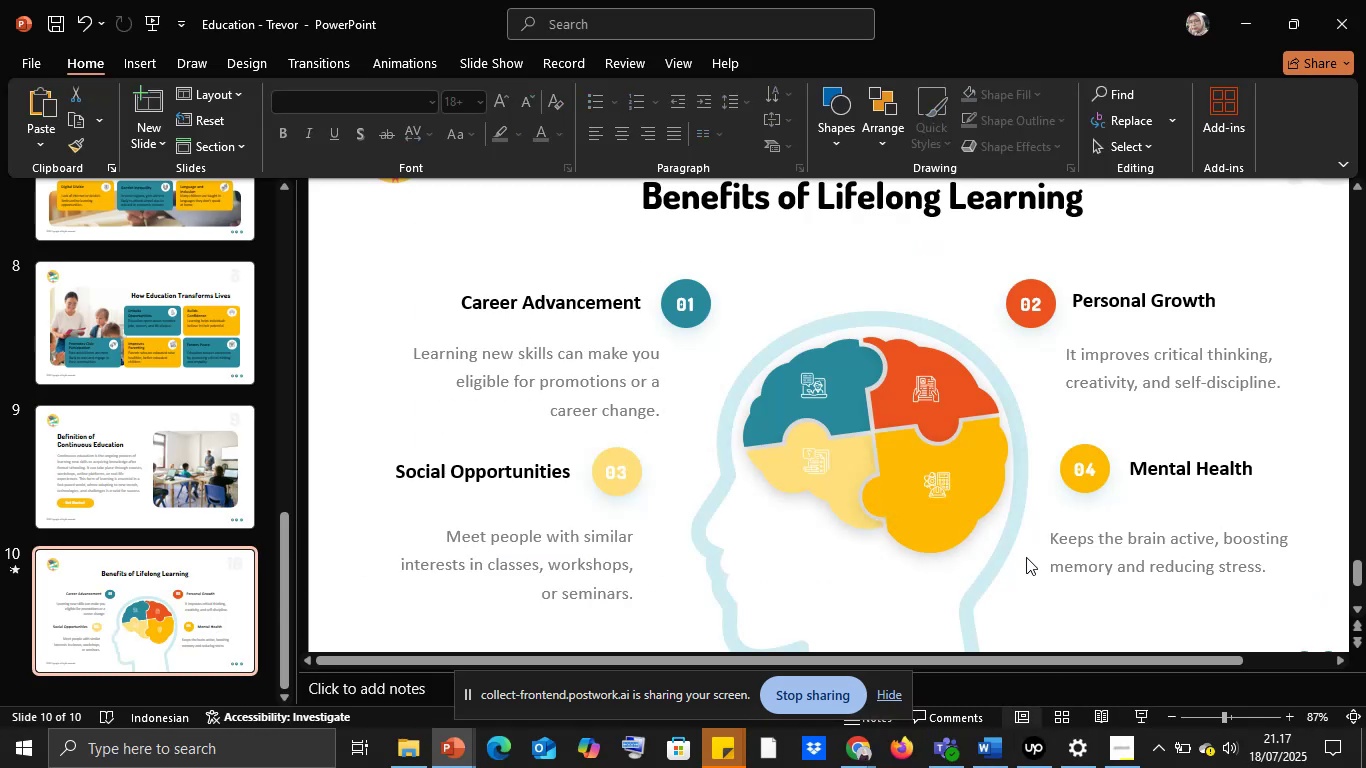 
left_click([1008, 528])
 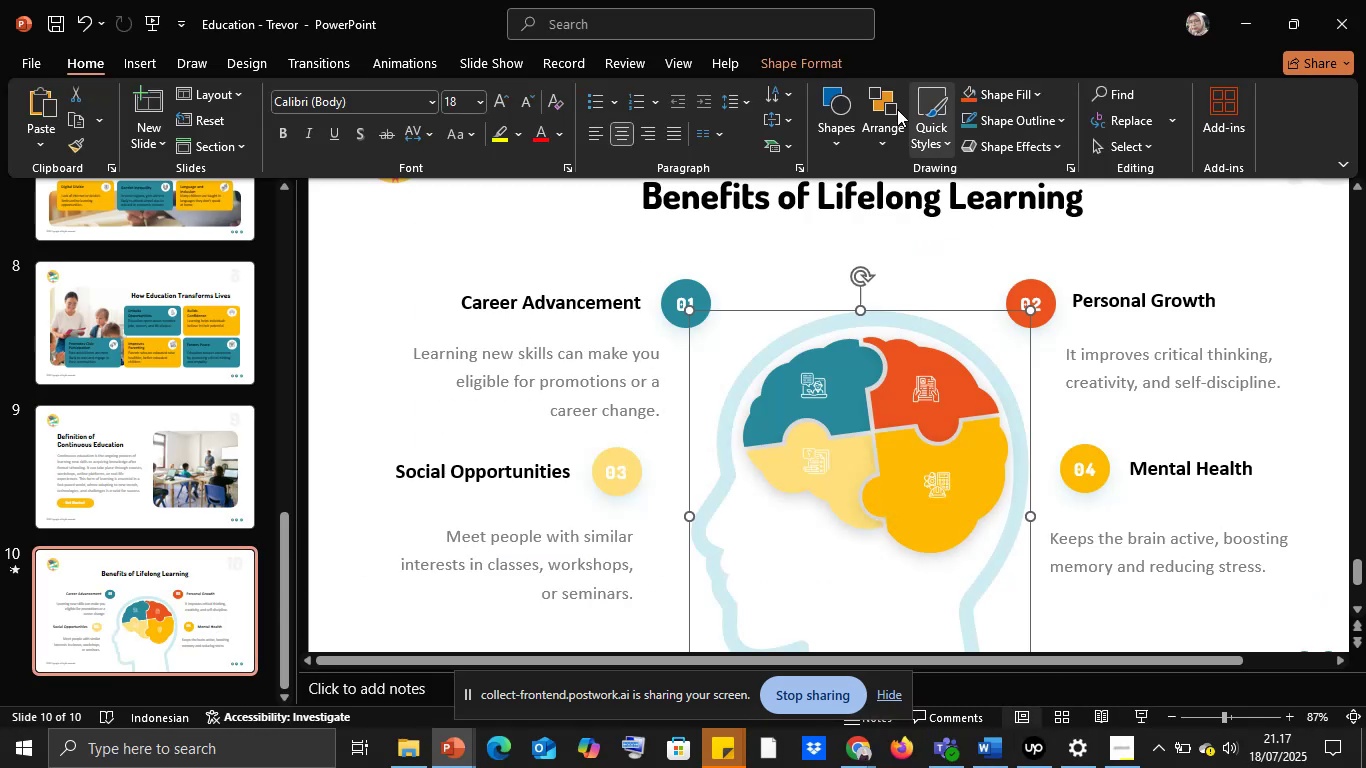 
left_click([802, 58])
 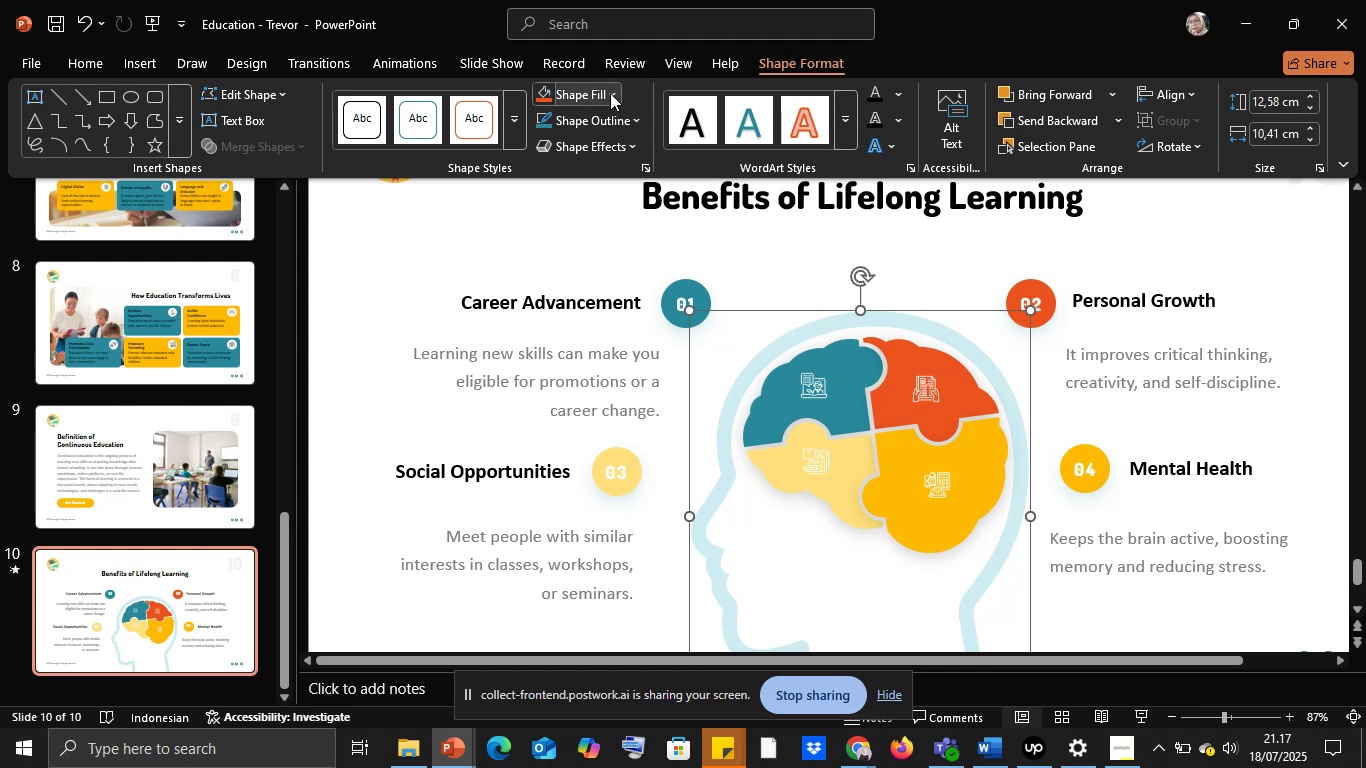 
left_click([541, 94])
 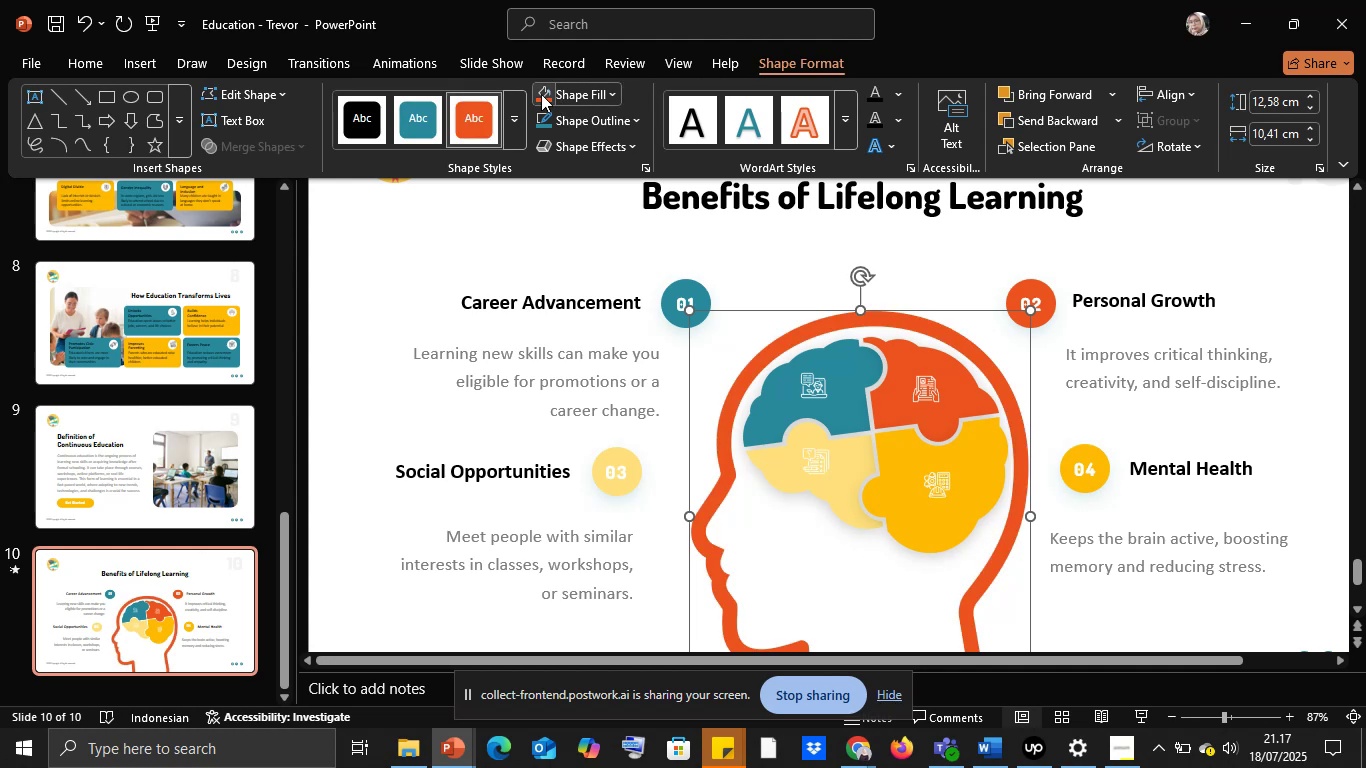 
key(Control+Z)
 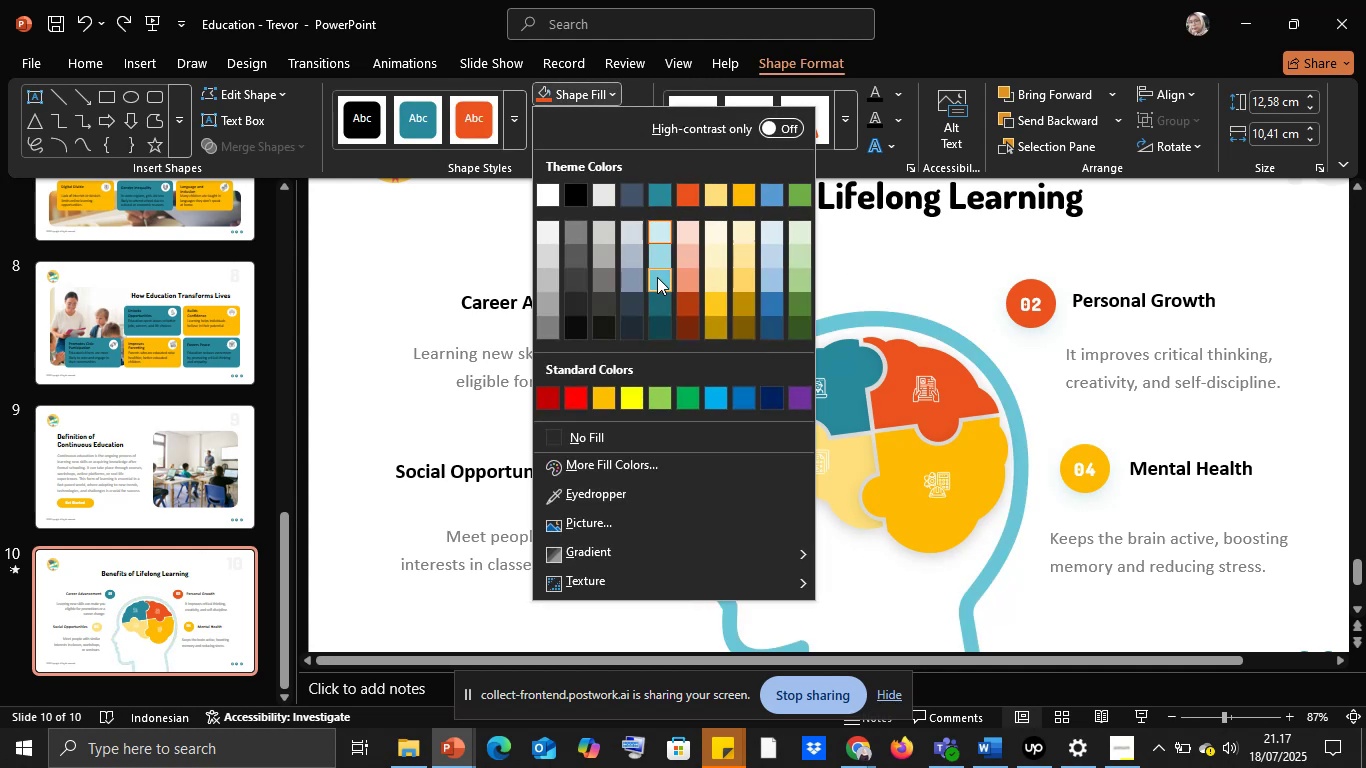 
wait(5.29)
 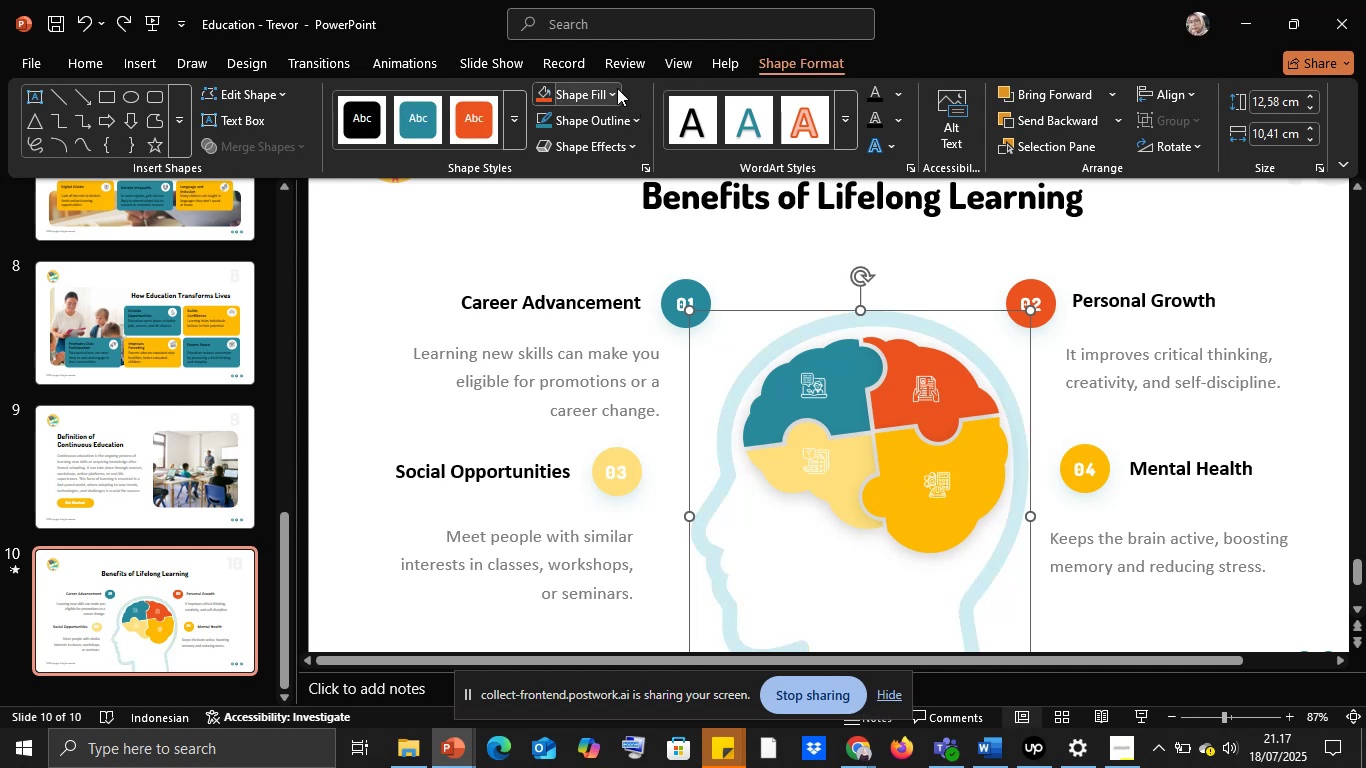 
left_click([658, 256])
 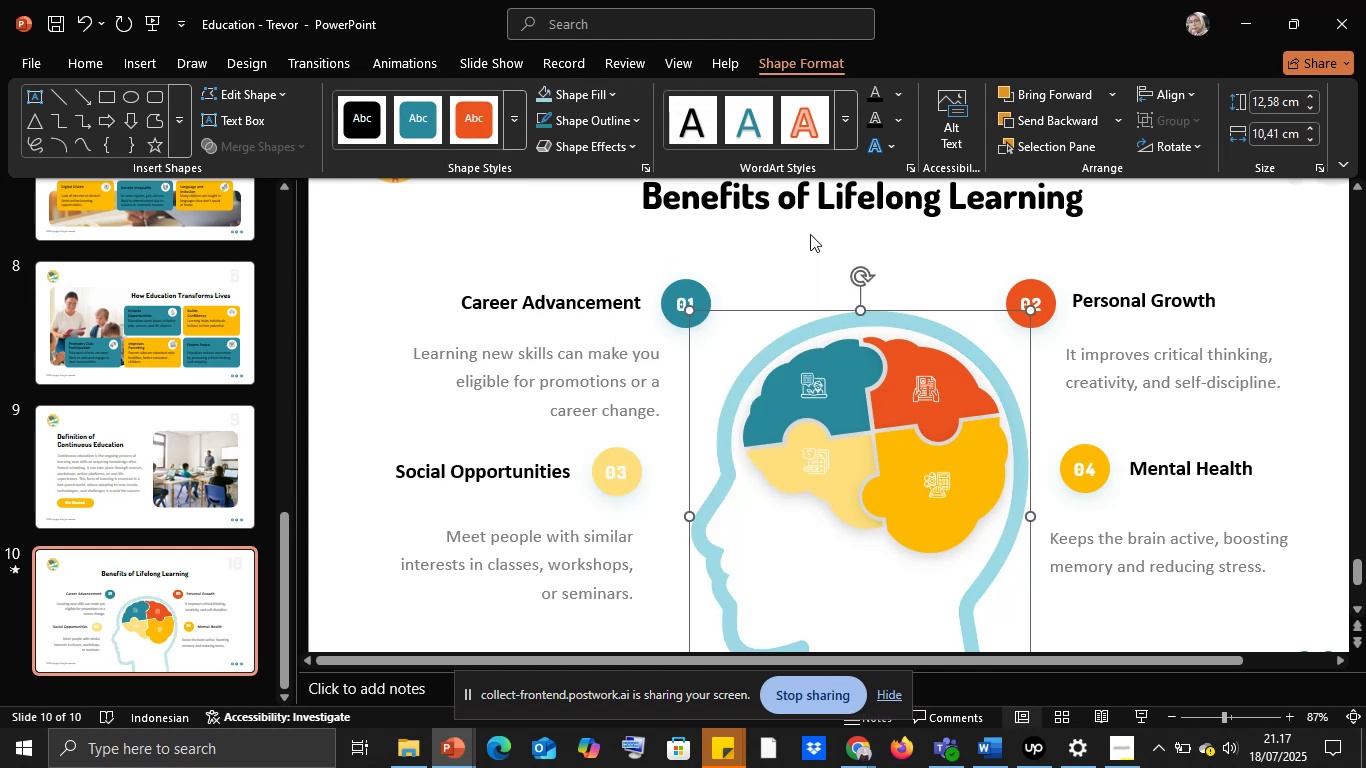 
left_click([811, 234])
 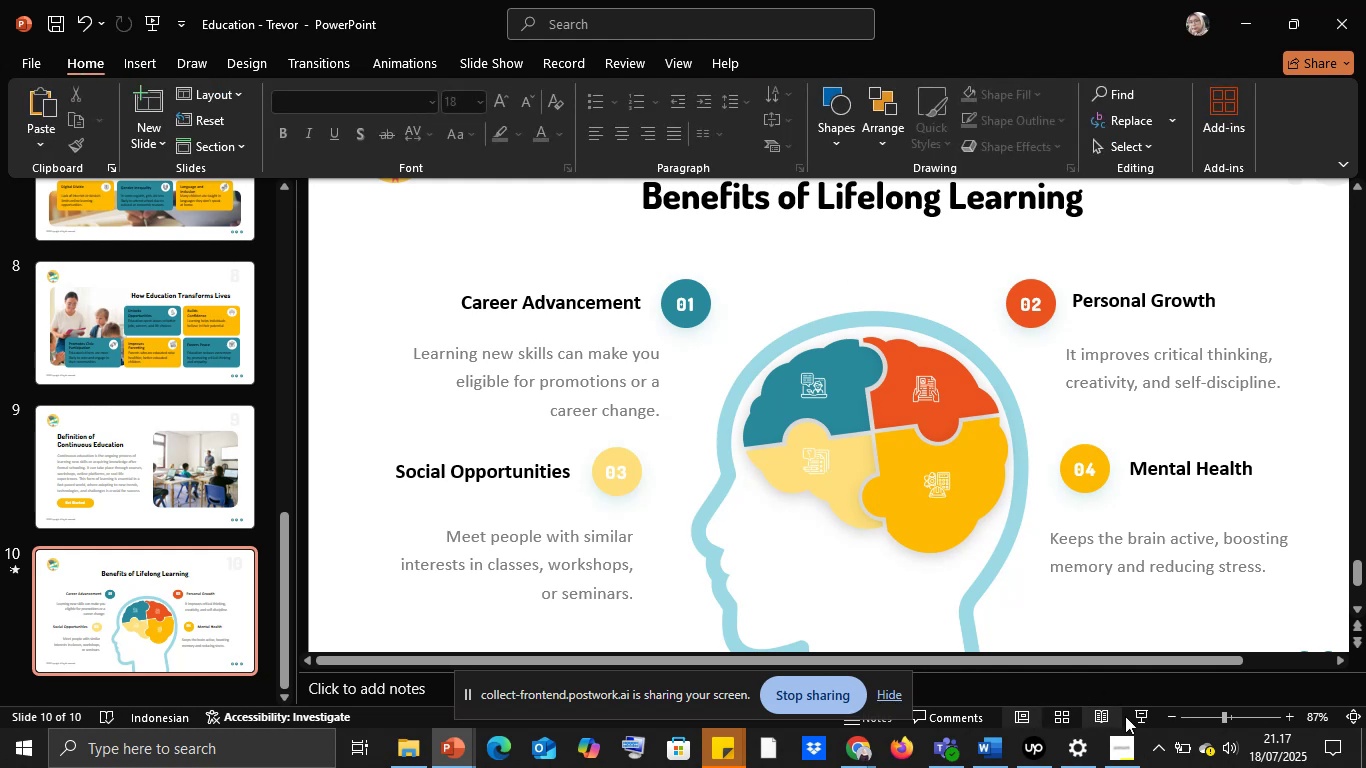 
left_click([1147, 705])
 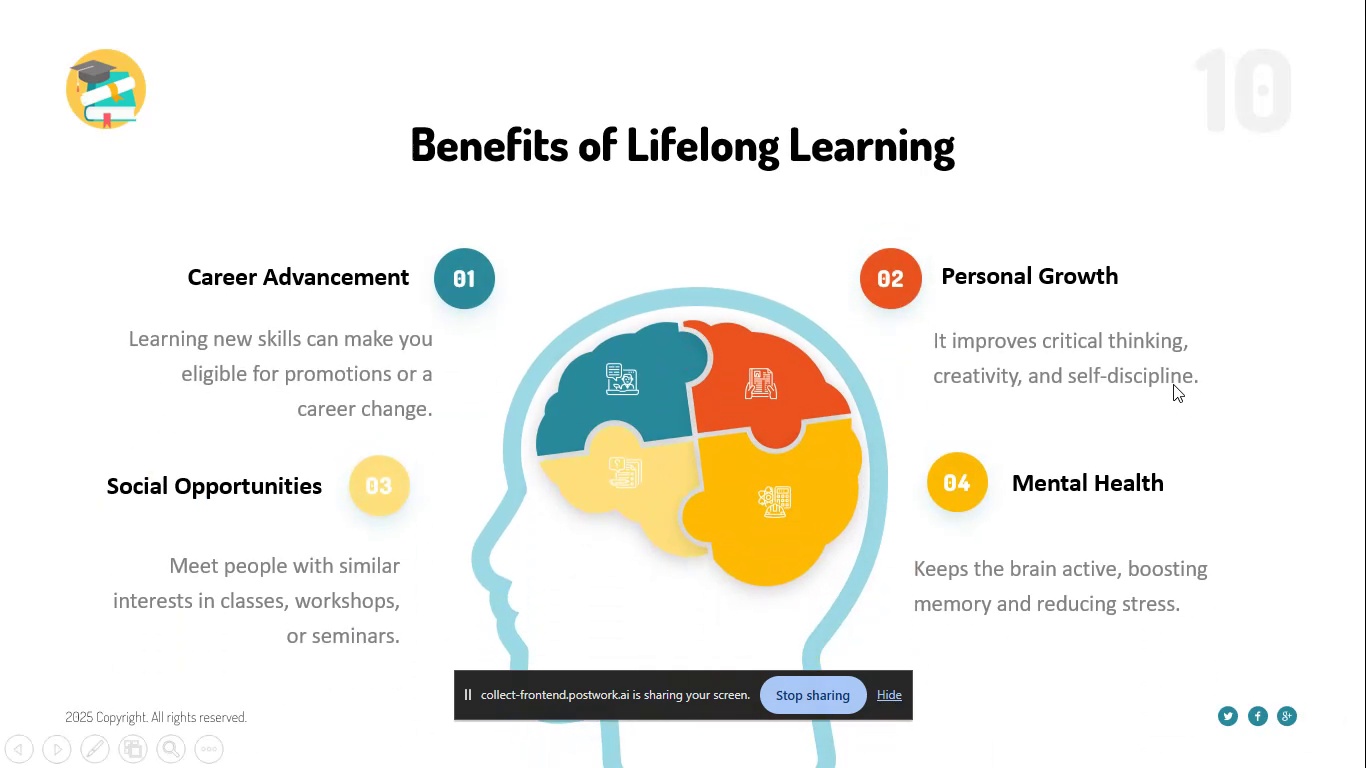 
wait(8.34)
 